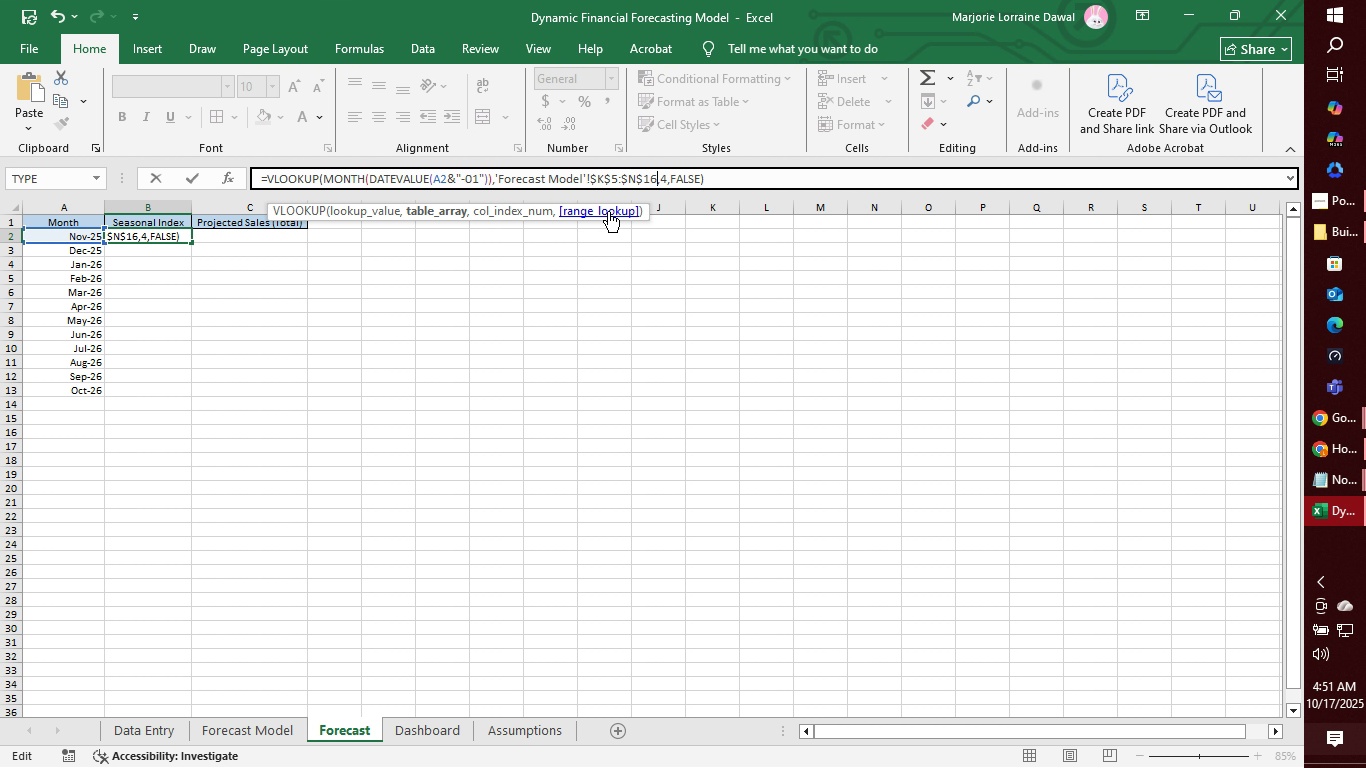 
wait(5.65)
 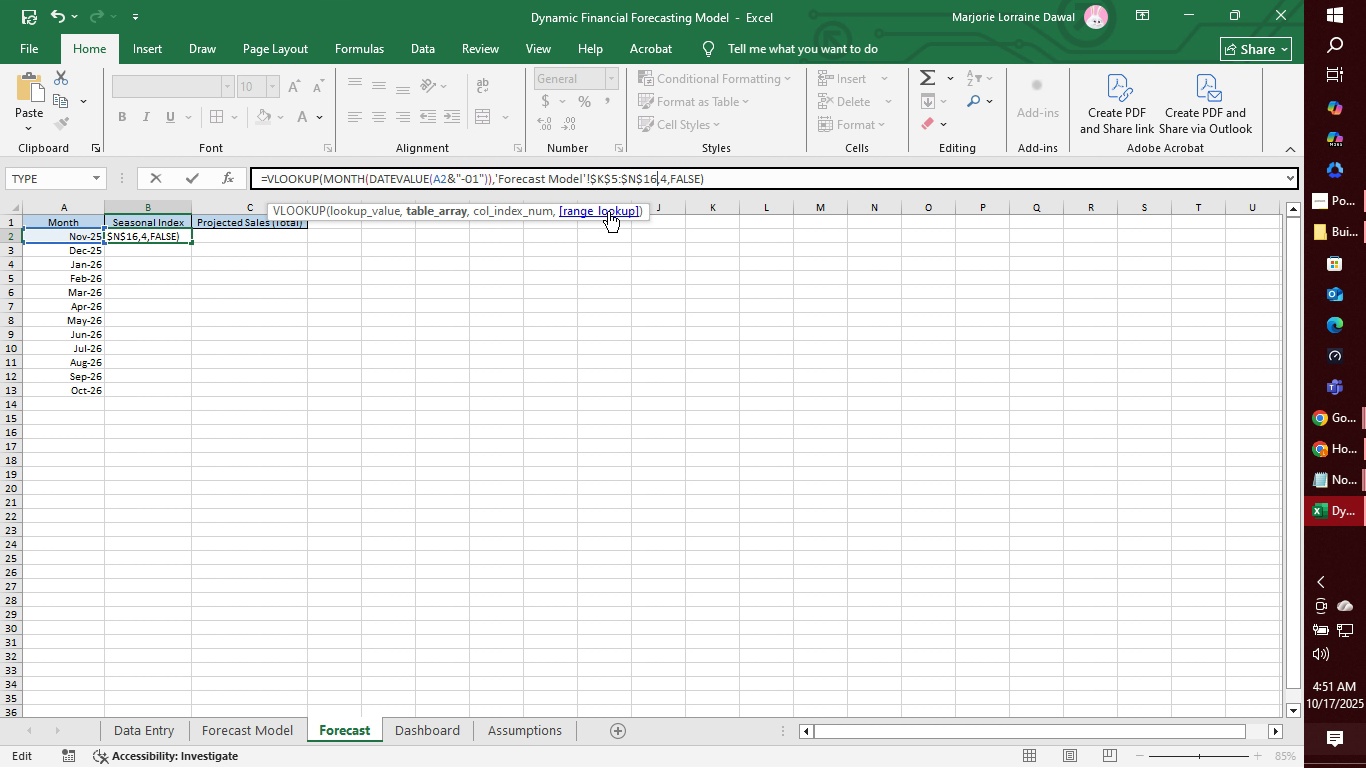 
left_click([742, 181])
 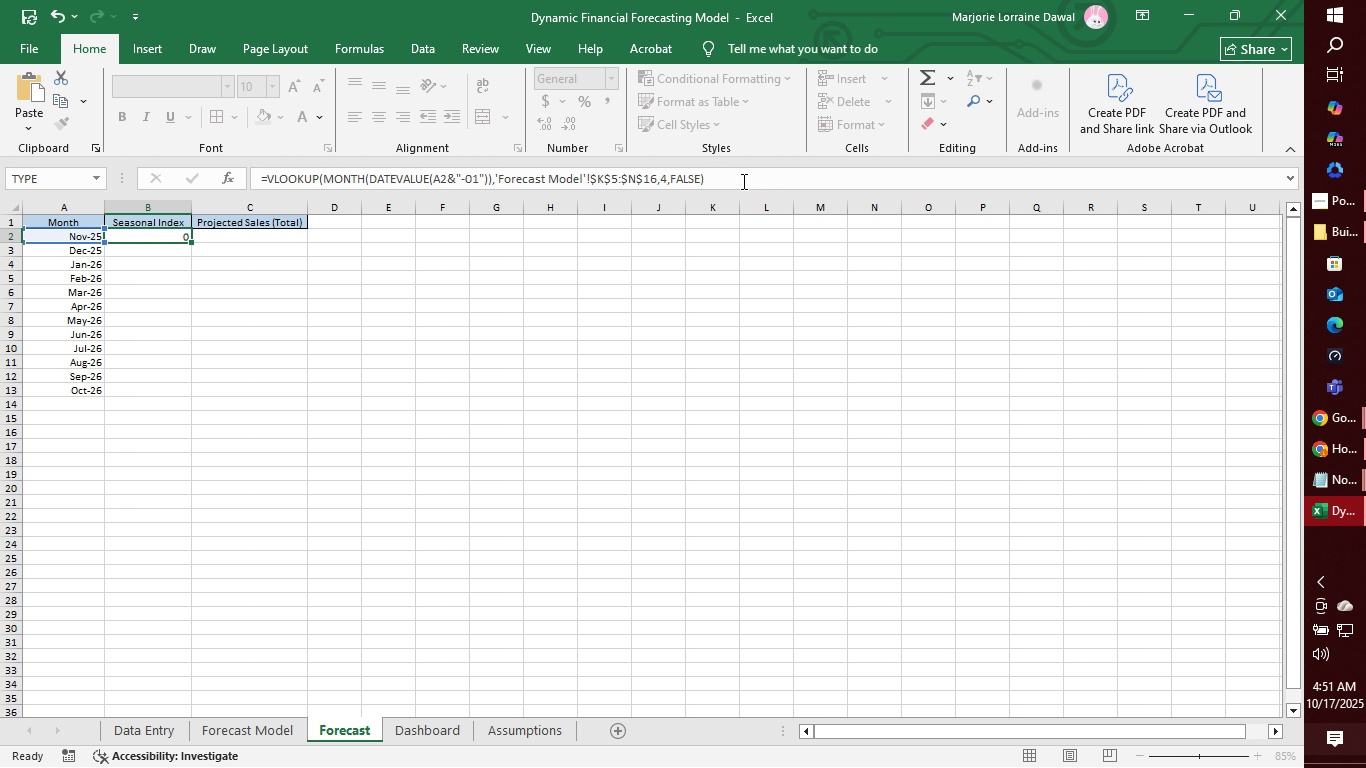 
key(Enter)
 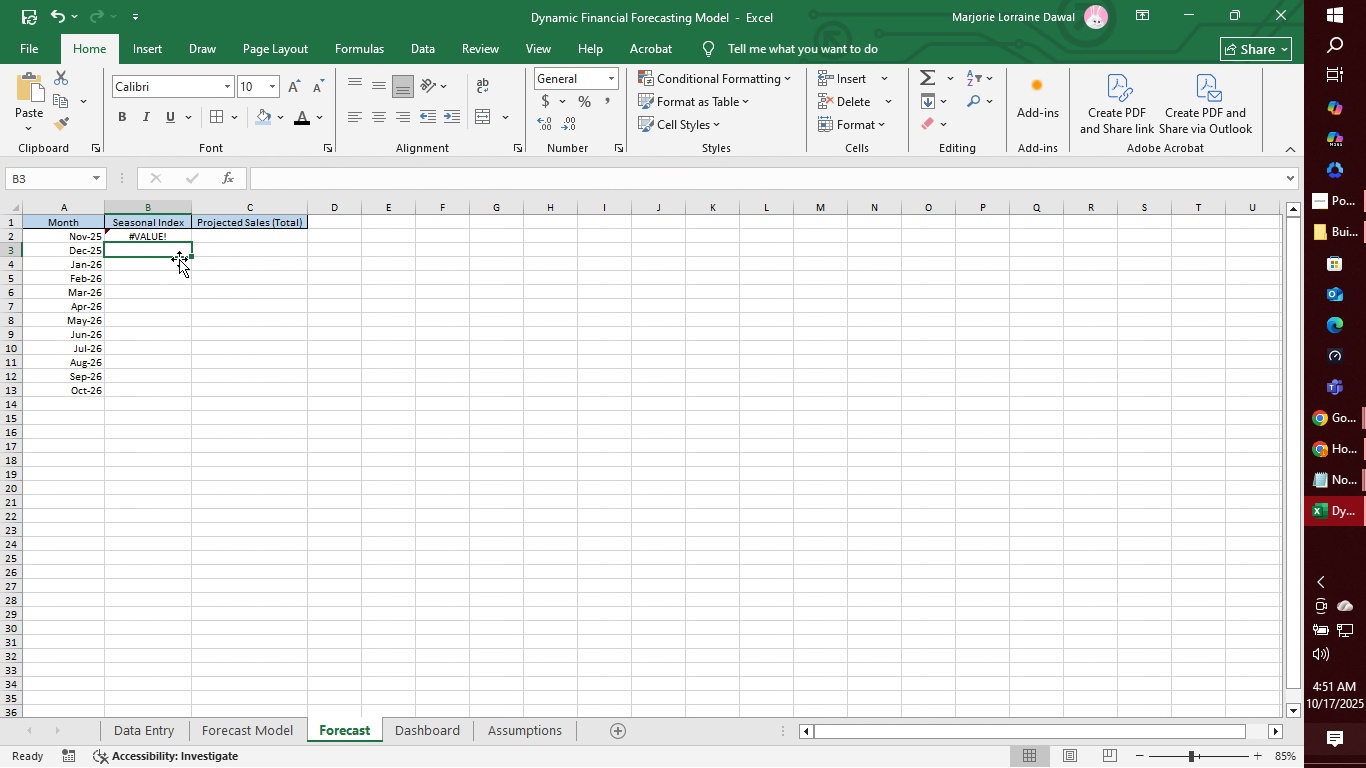 
left_click([173, 236])
 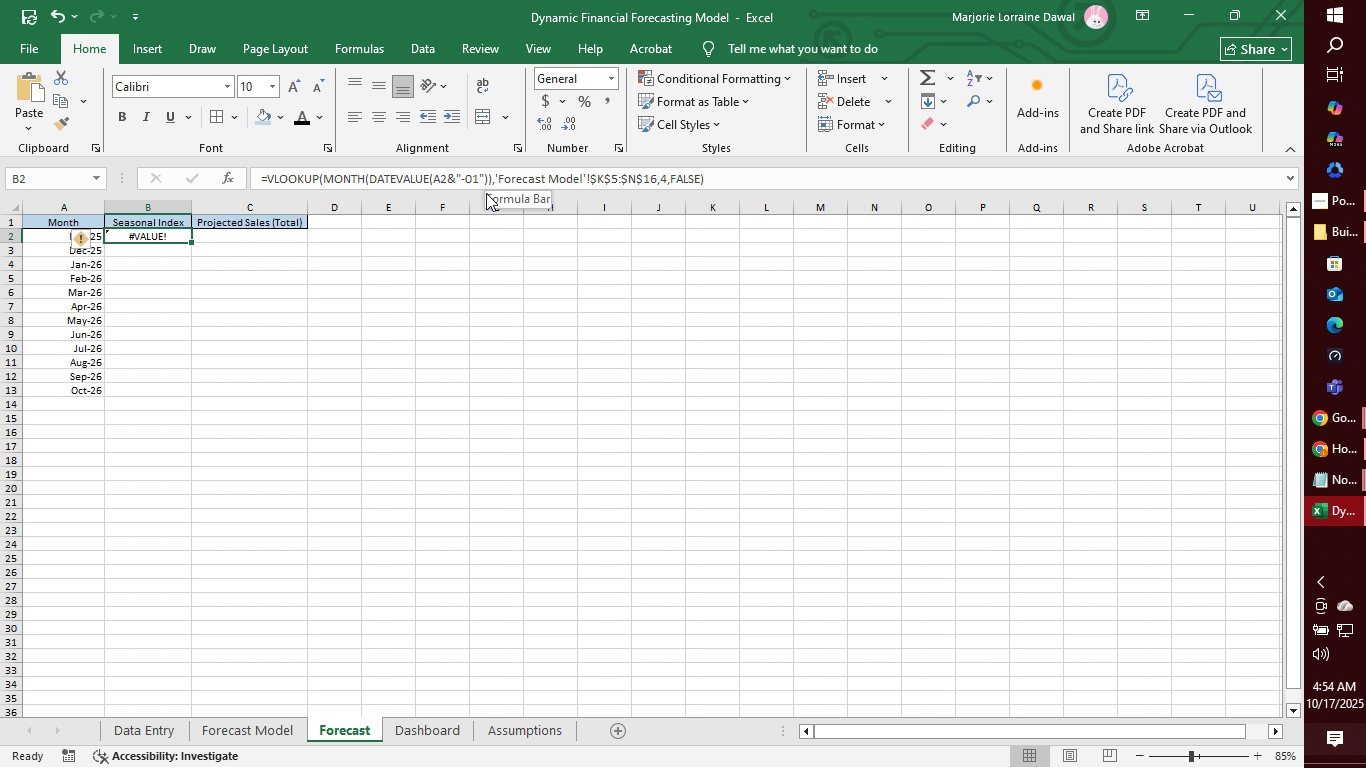 
wait(153.26)
 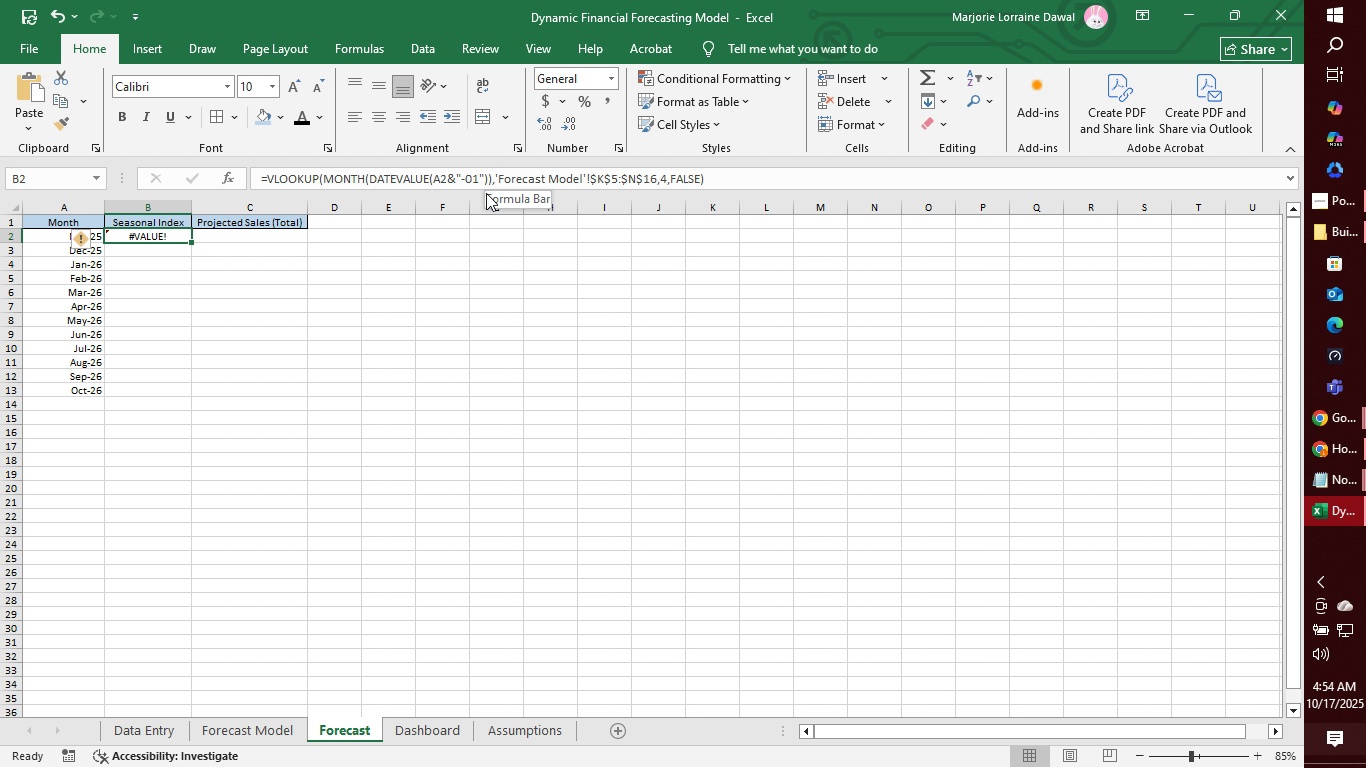 
left_click([617, 175])
 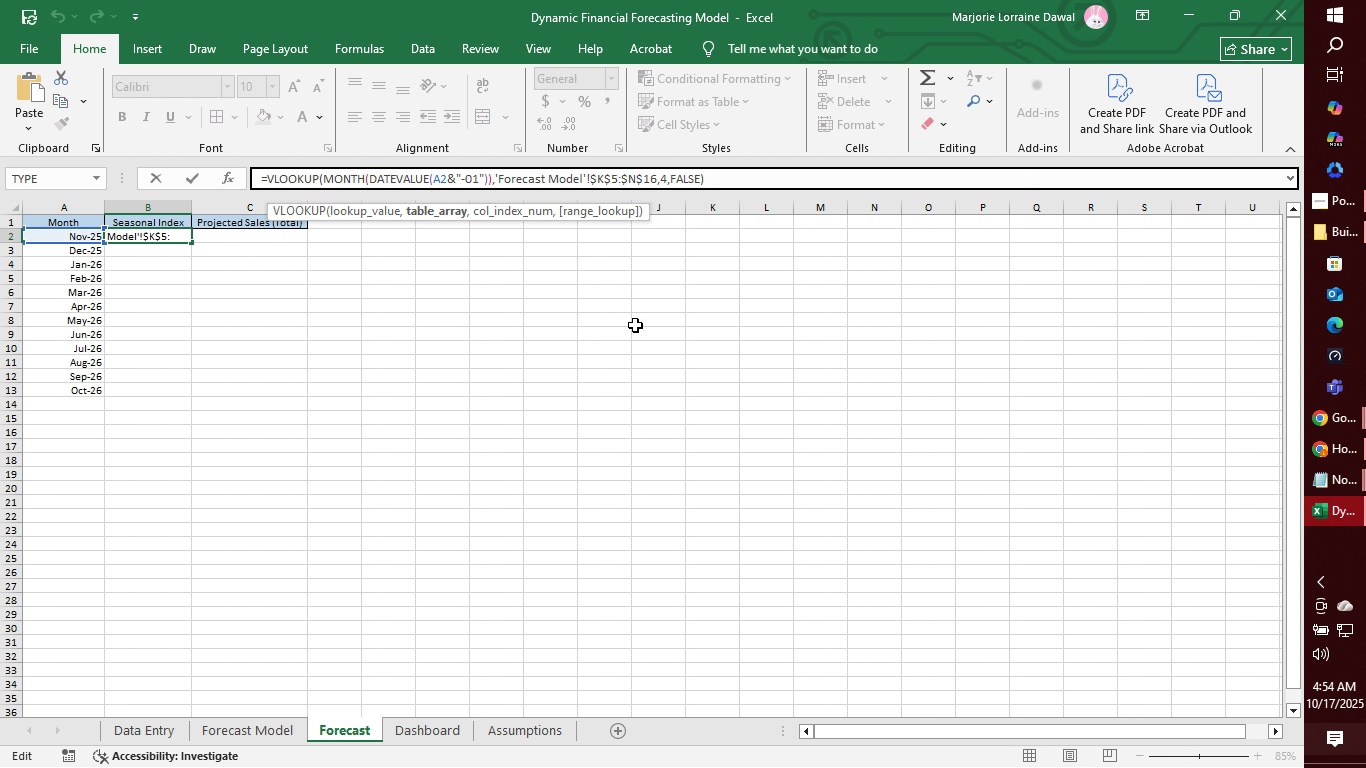 
key(Backspace)
 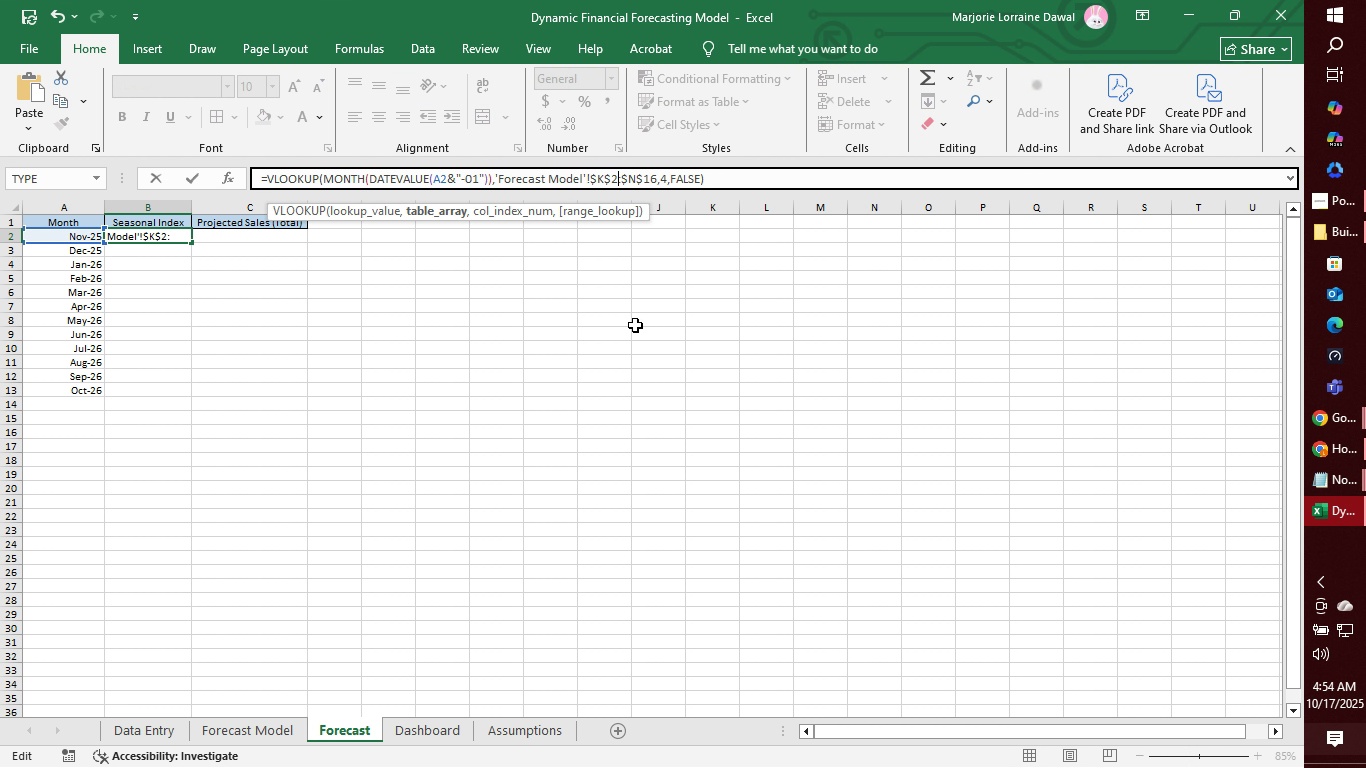 
key(2)
 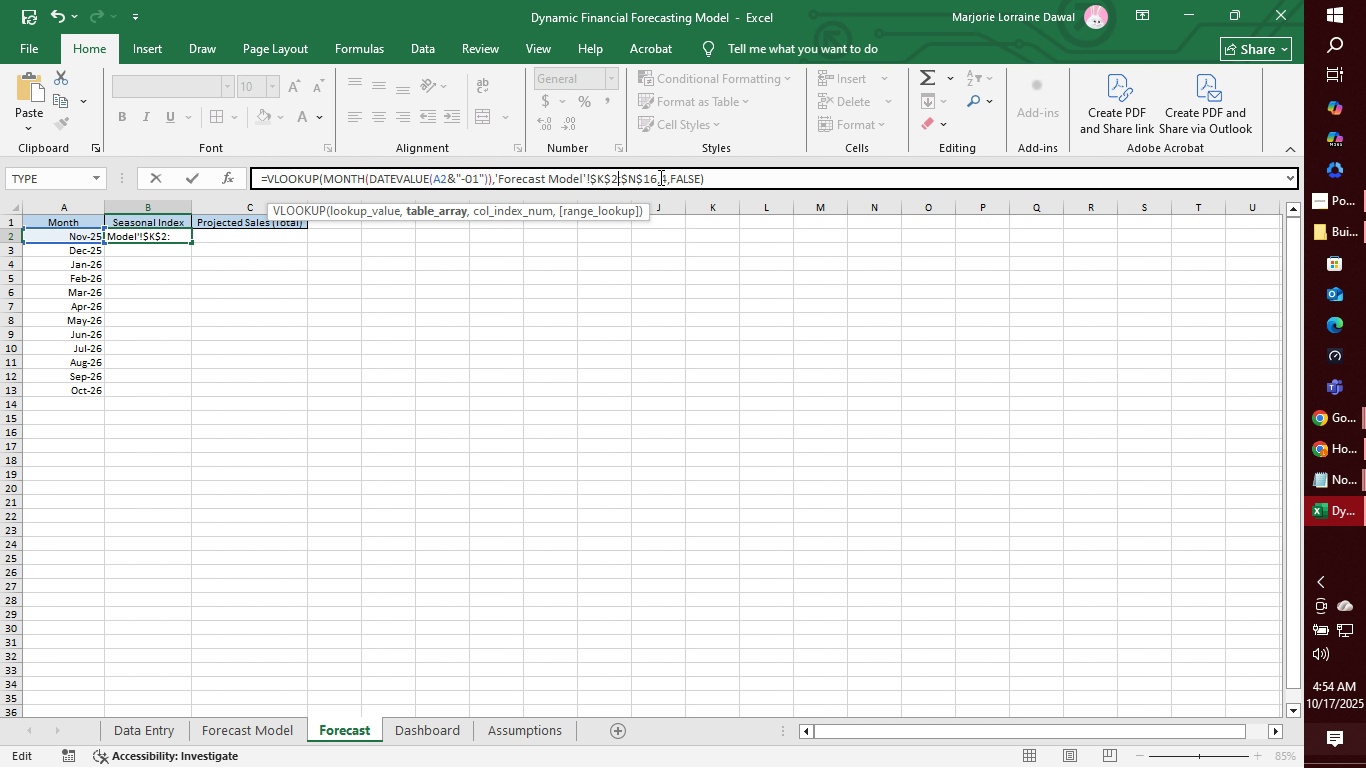 
left_click([655, 178])
 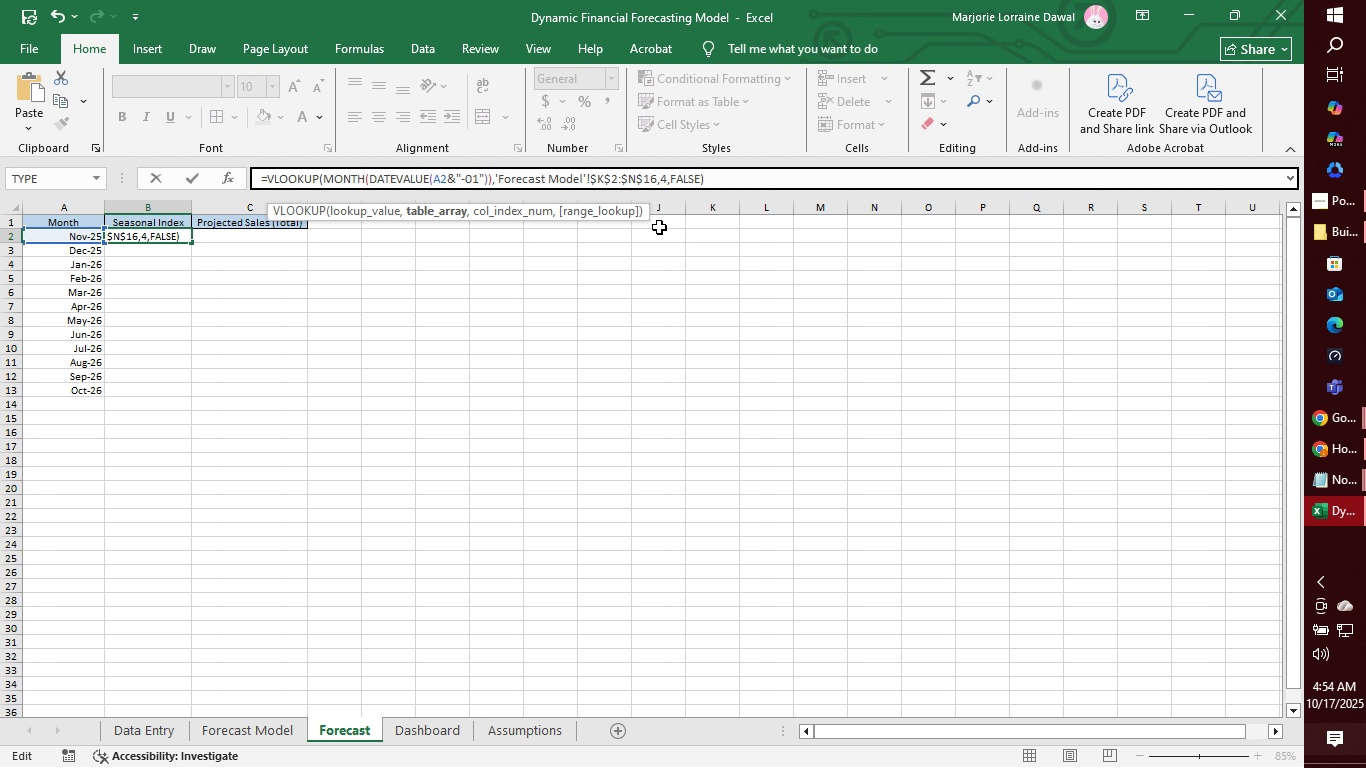 
key(Backspace)
type(13)
key(Backspace)
key(Backspace)
type(3)
 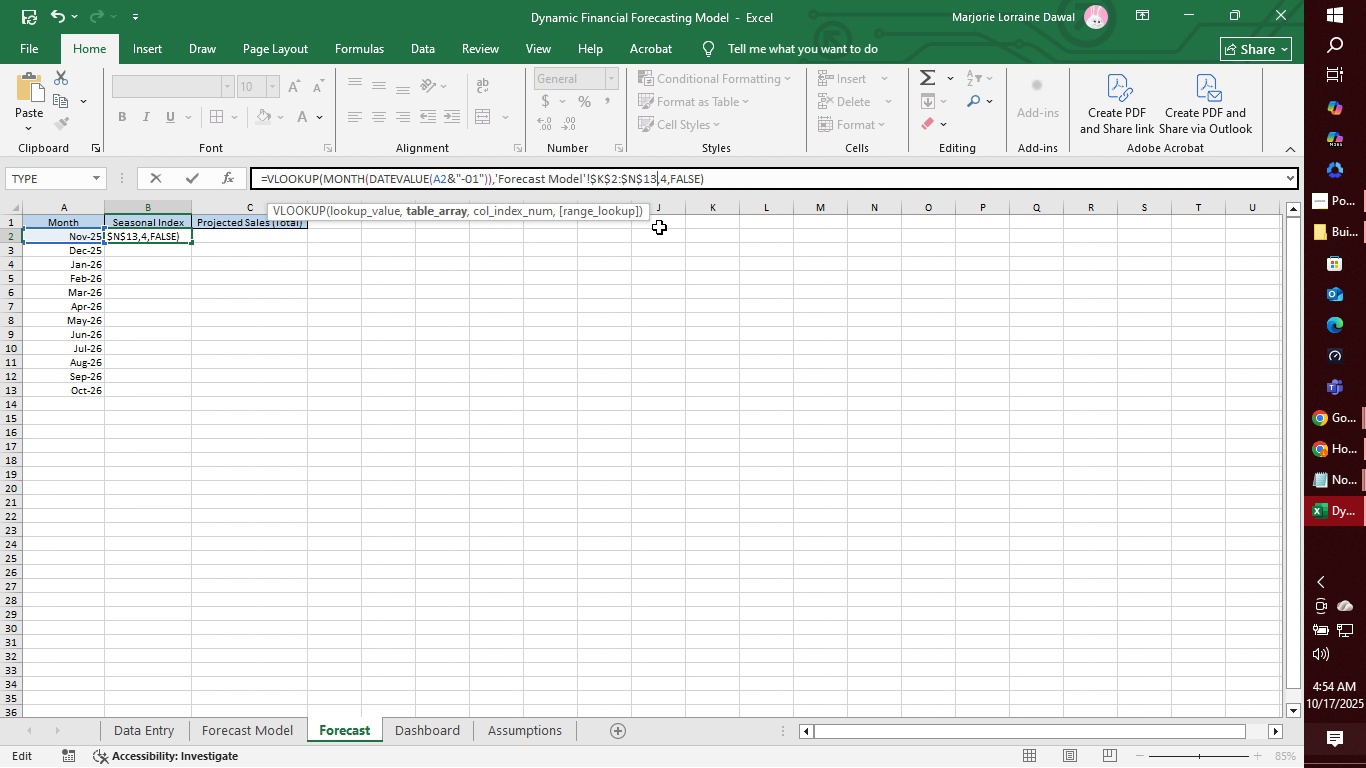 
wait(20.06)
 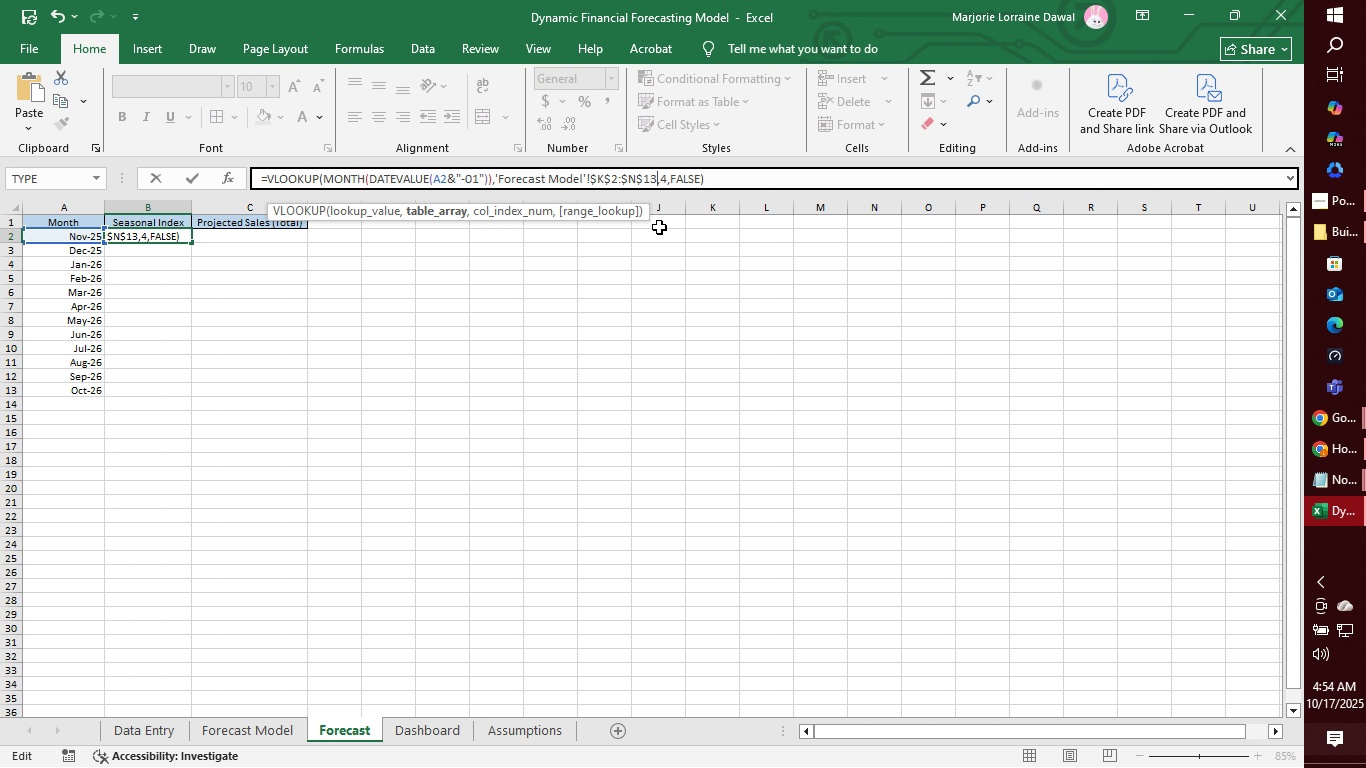 
key(Enter)
 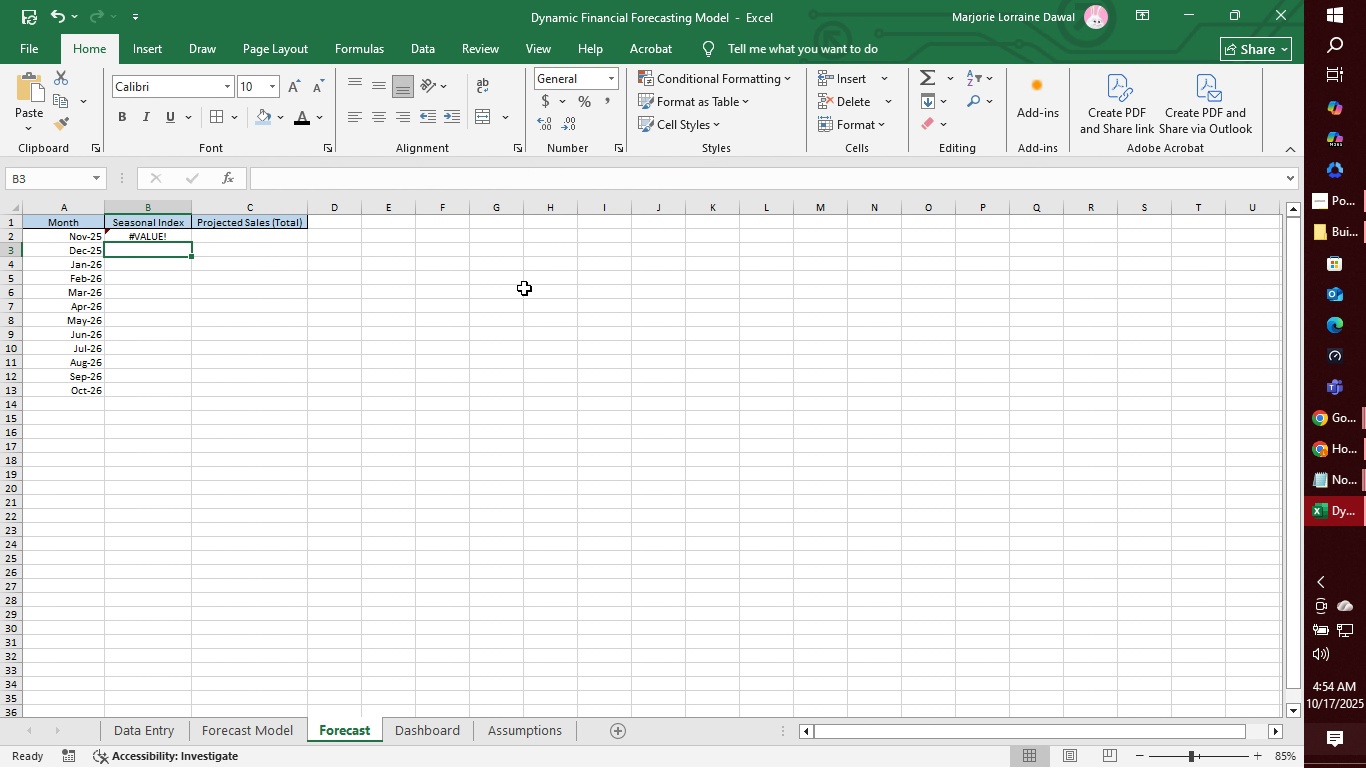 
left_click([172, 239])
 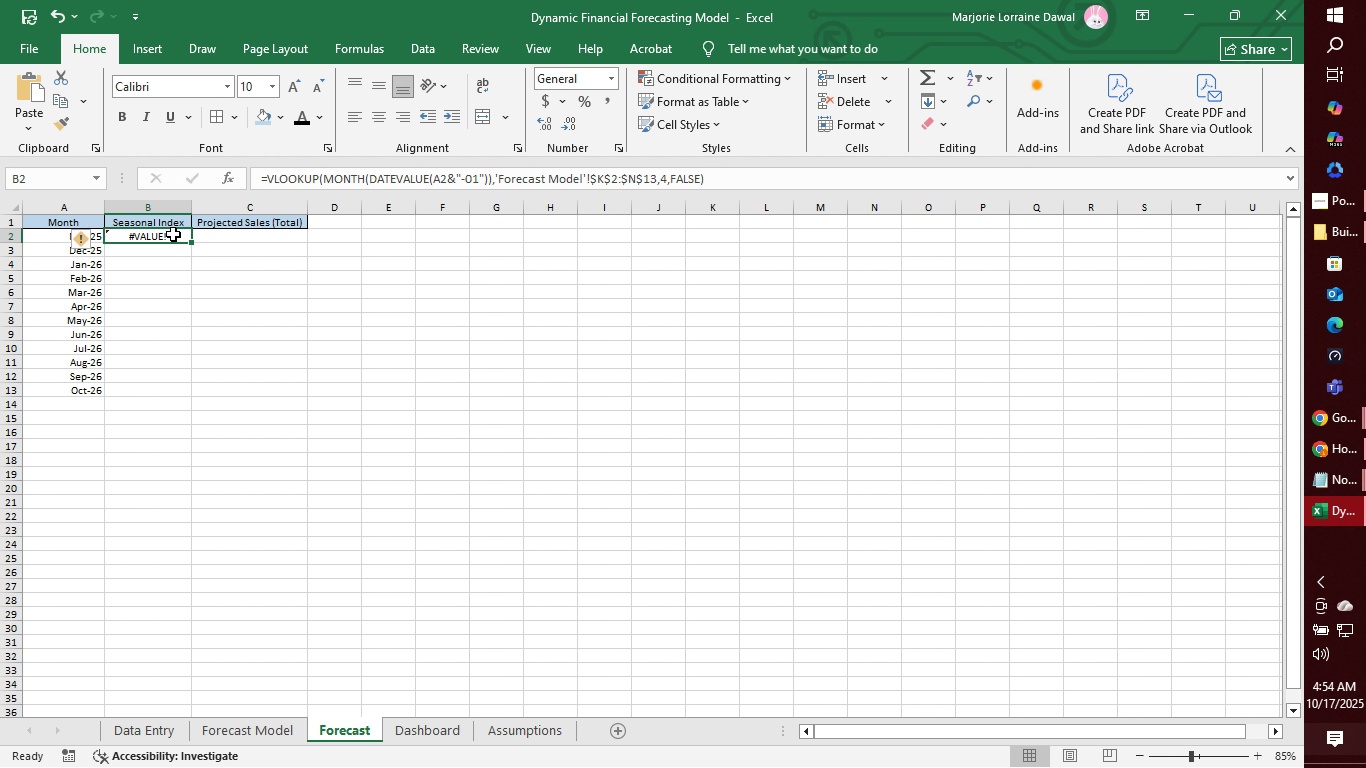 
left_click([173, 234])
 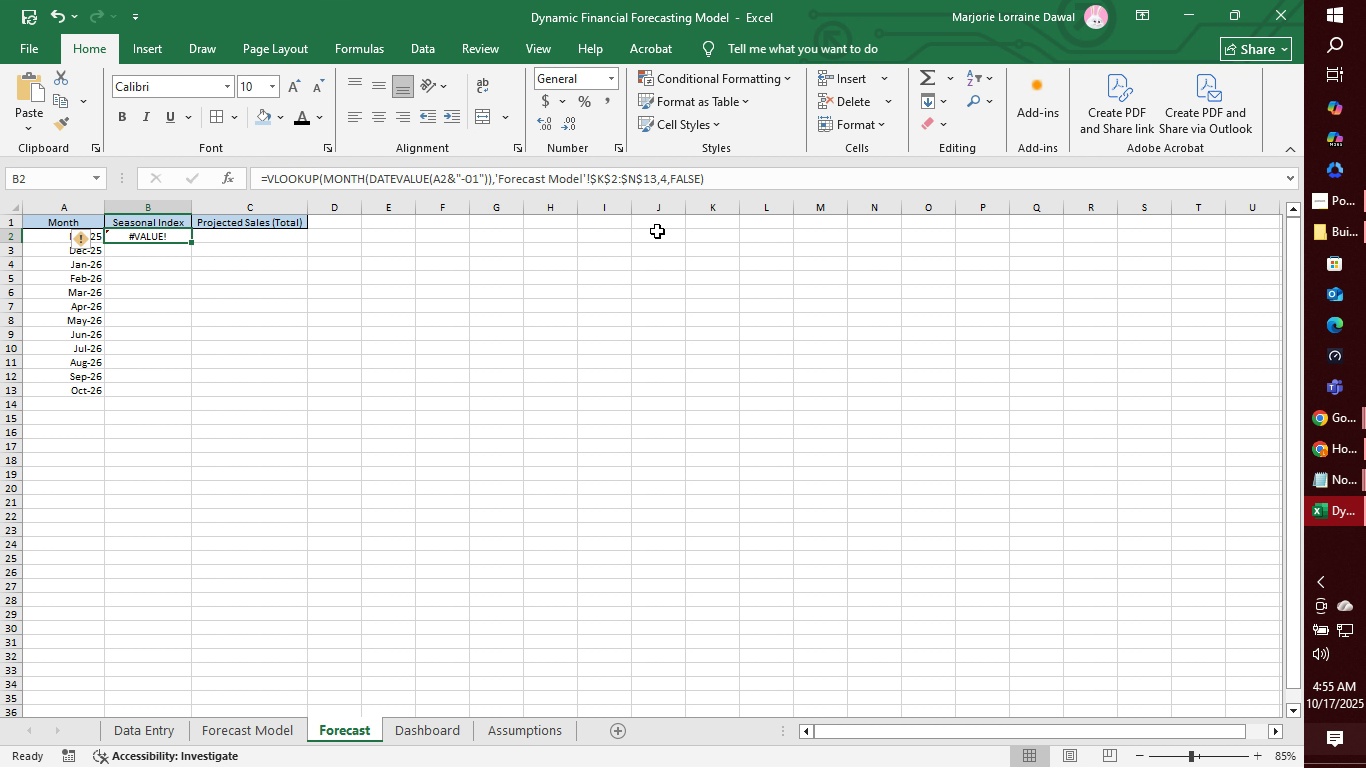 
wait(23.97)
 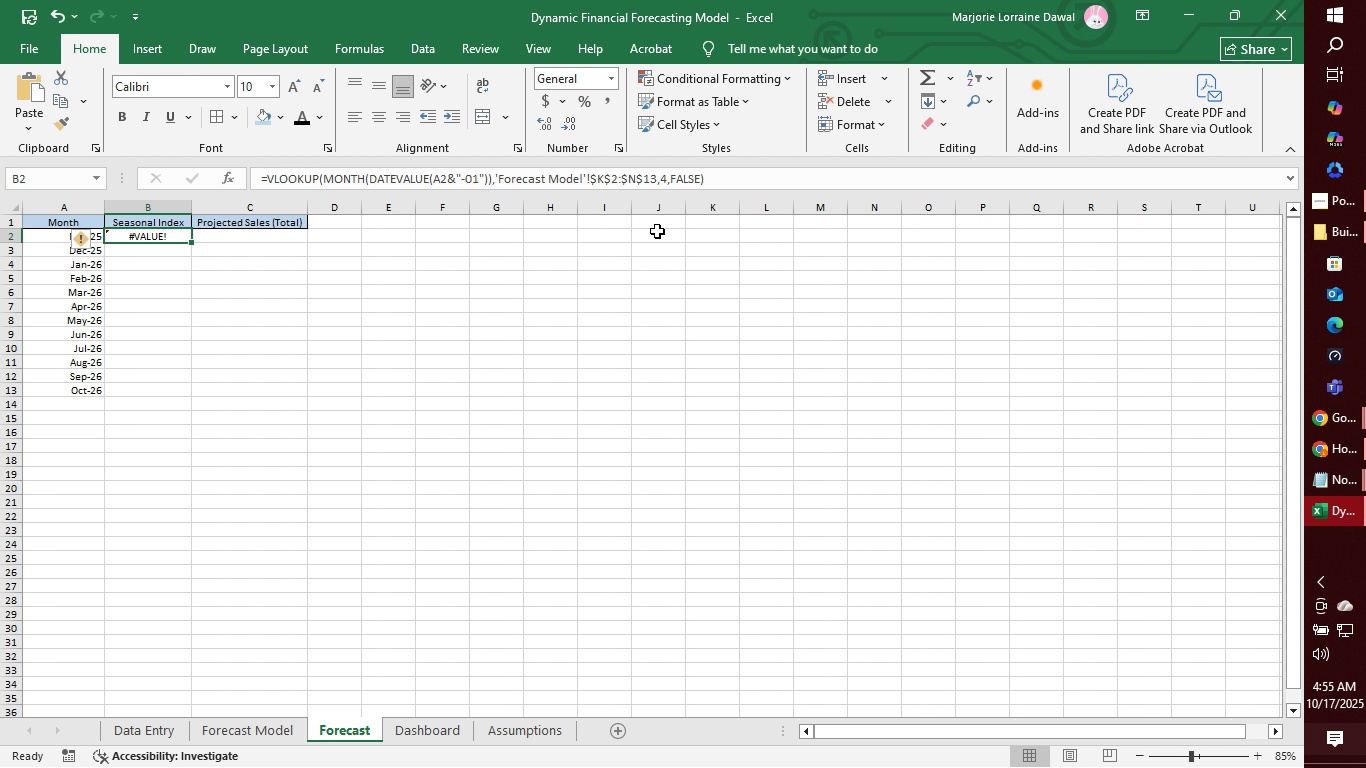 
mouse_move([186, 260])
 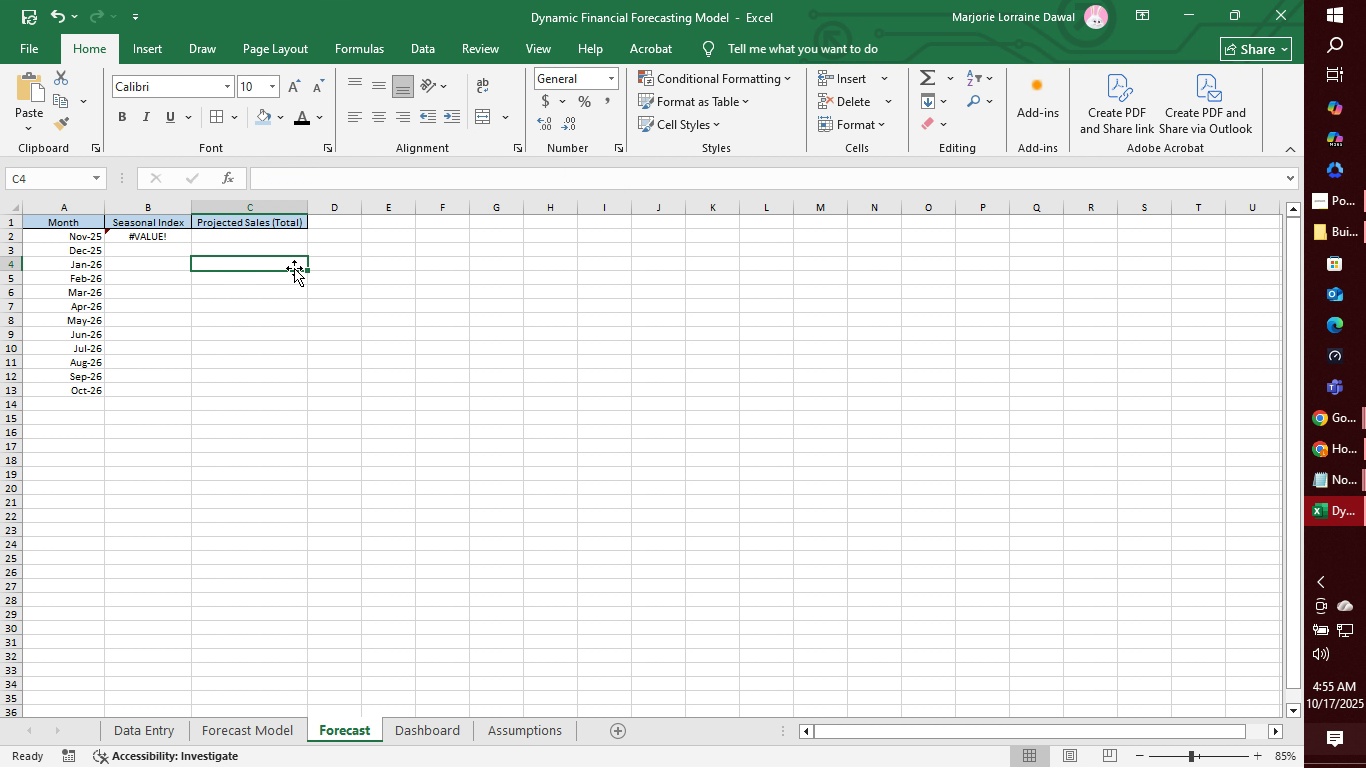 
left_click([294, 268])
 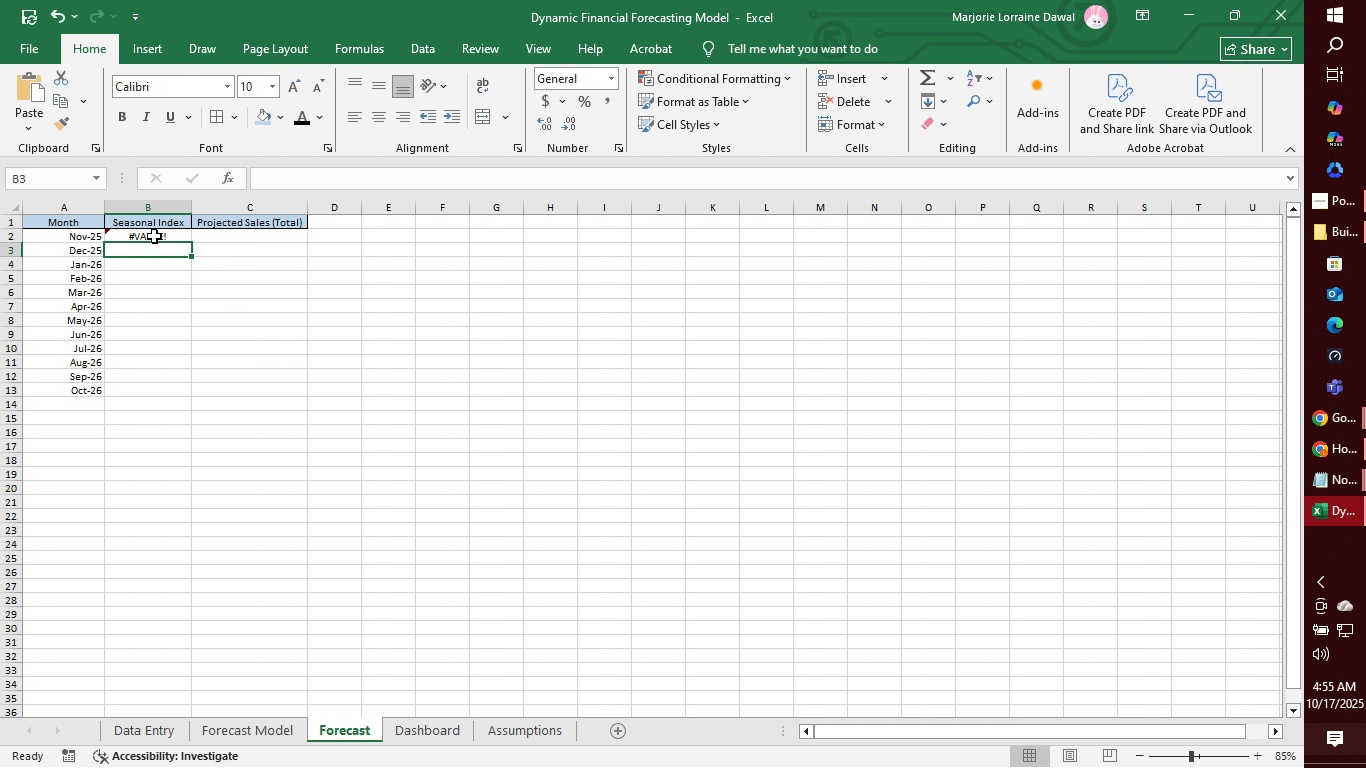 
double_click([155, 233])
 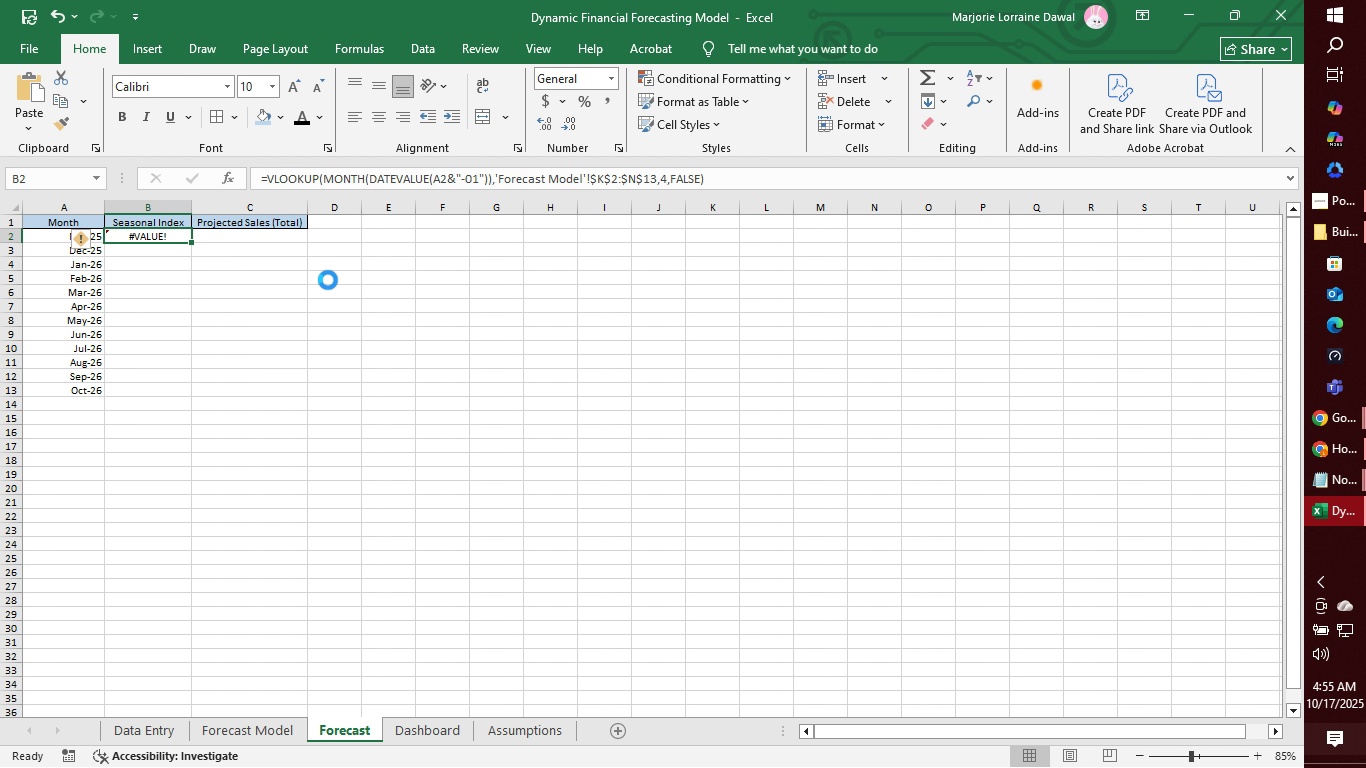 
key(Control+C)
 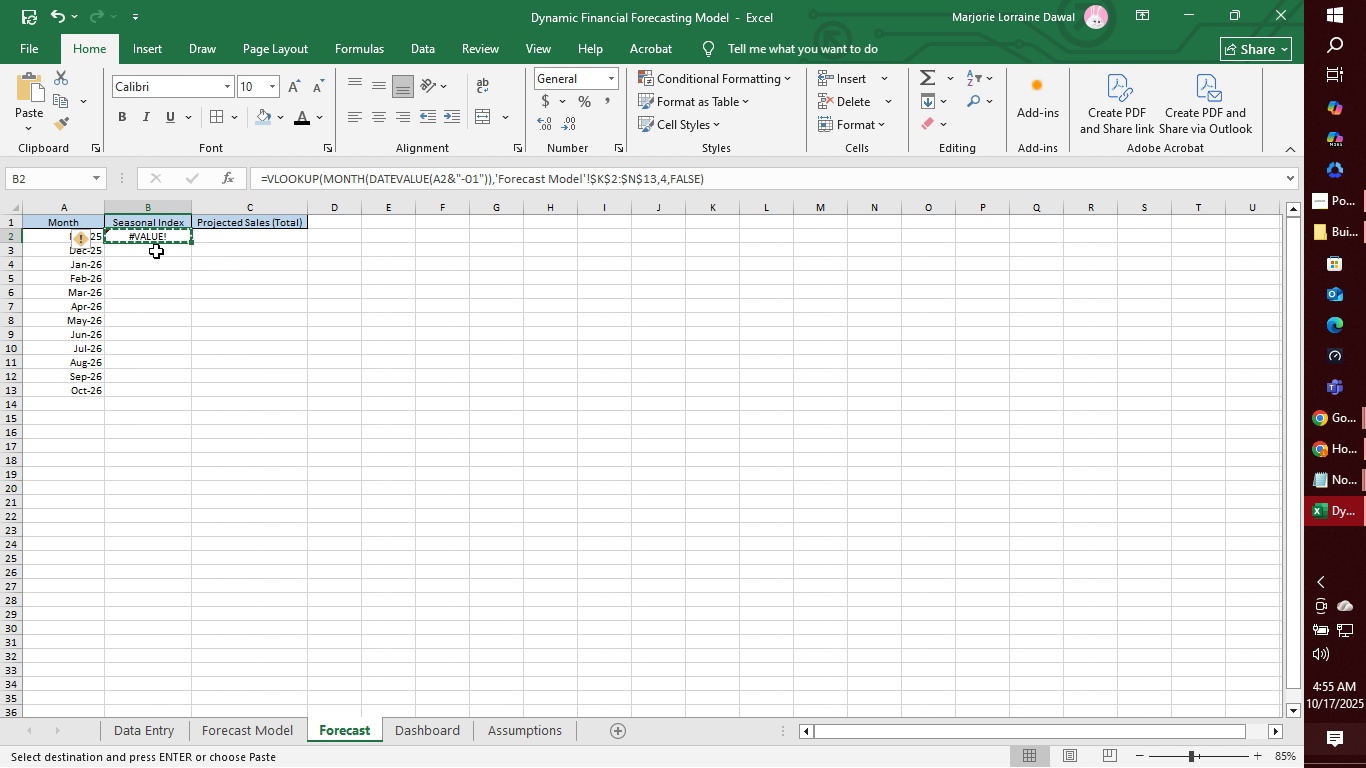 
left_click([156, 251])
 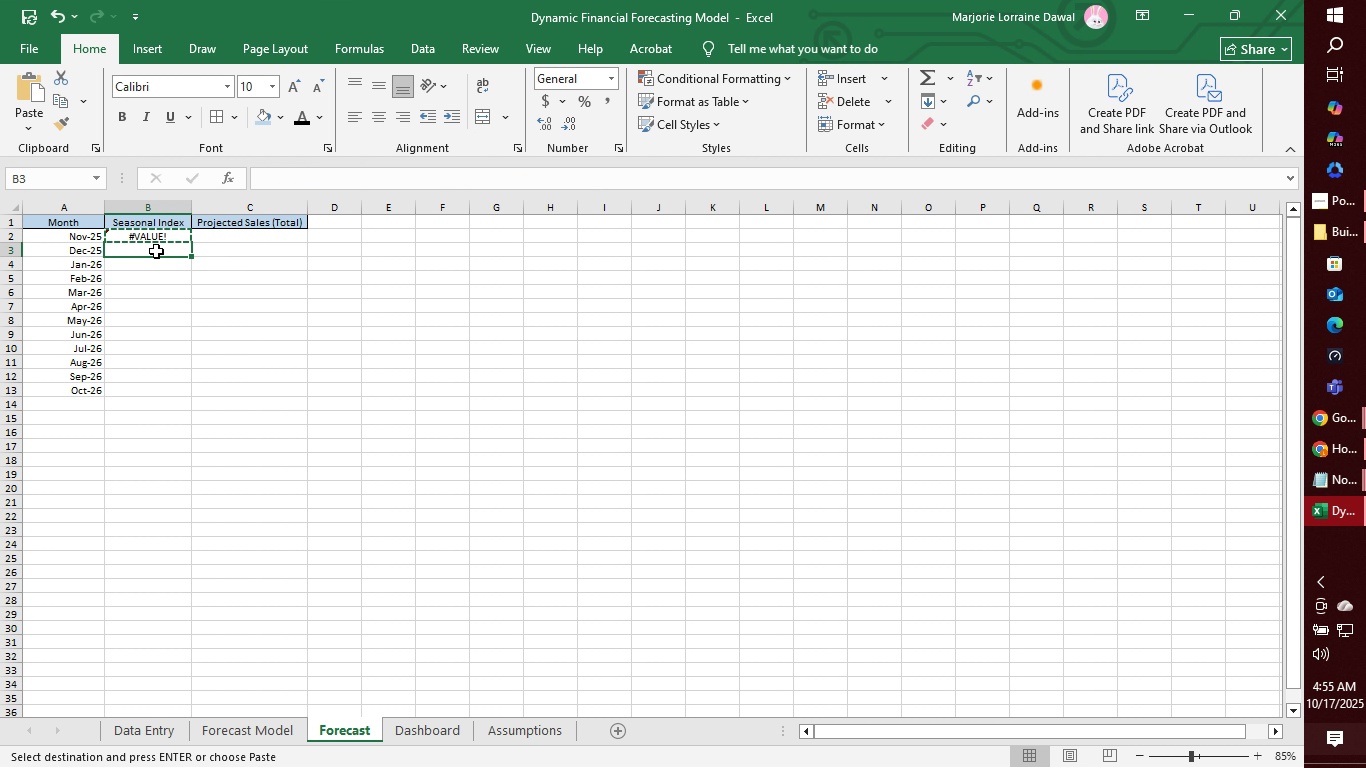 
key(Control+V)
 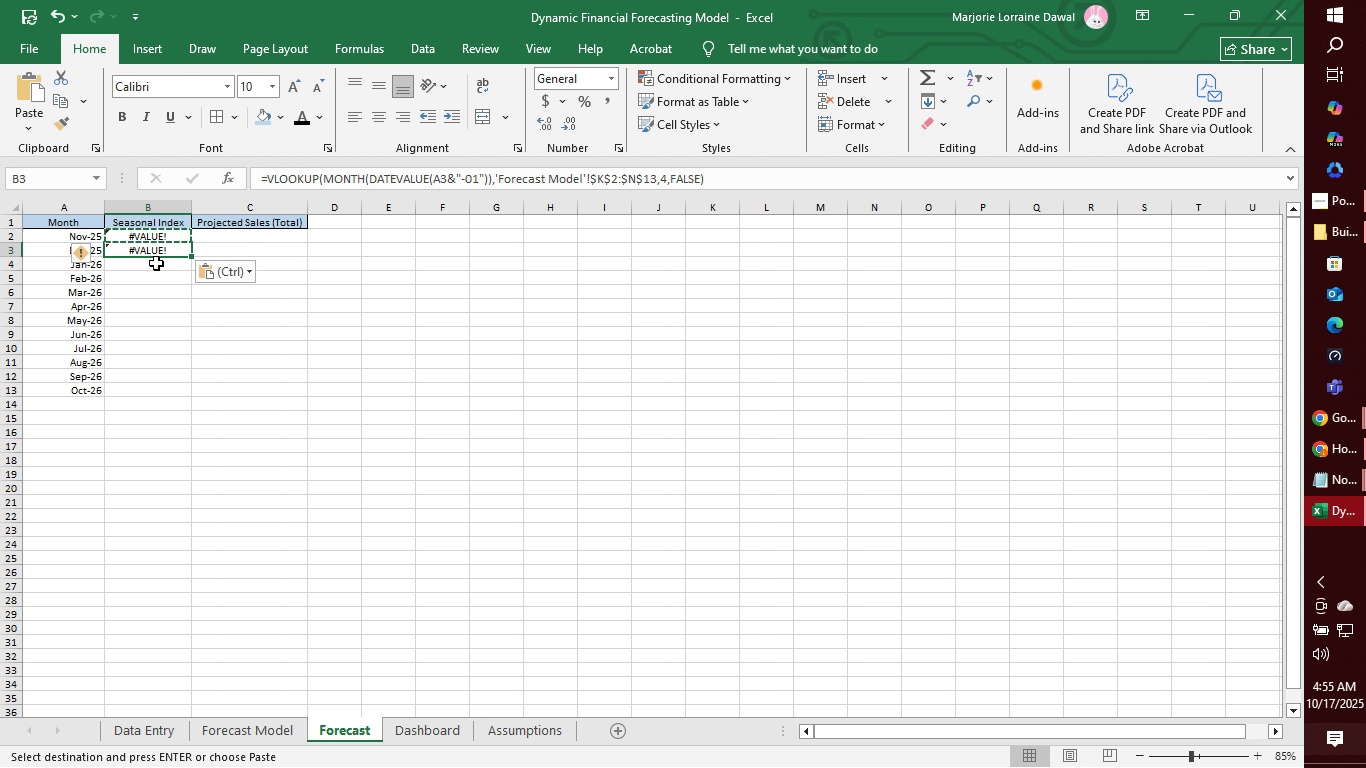 
left_click([156, 263])
 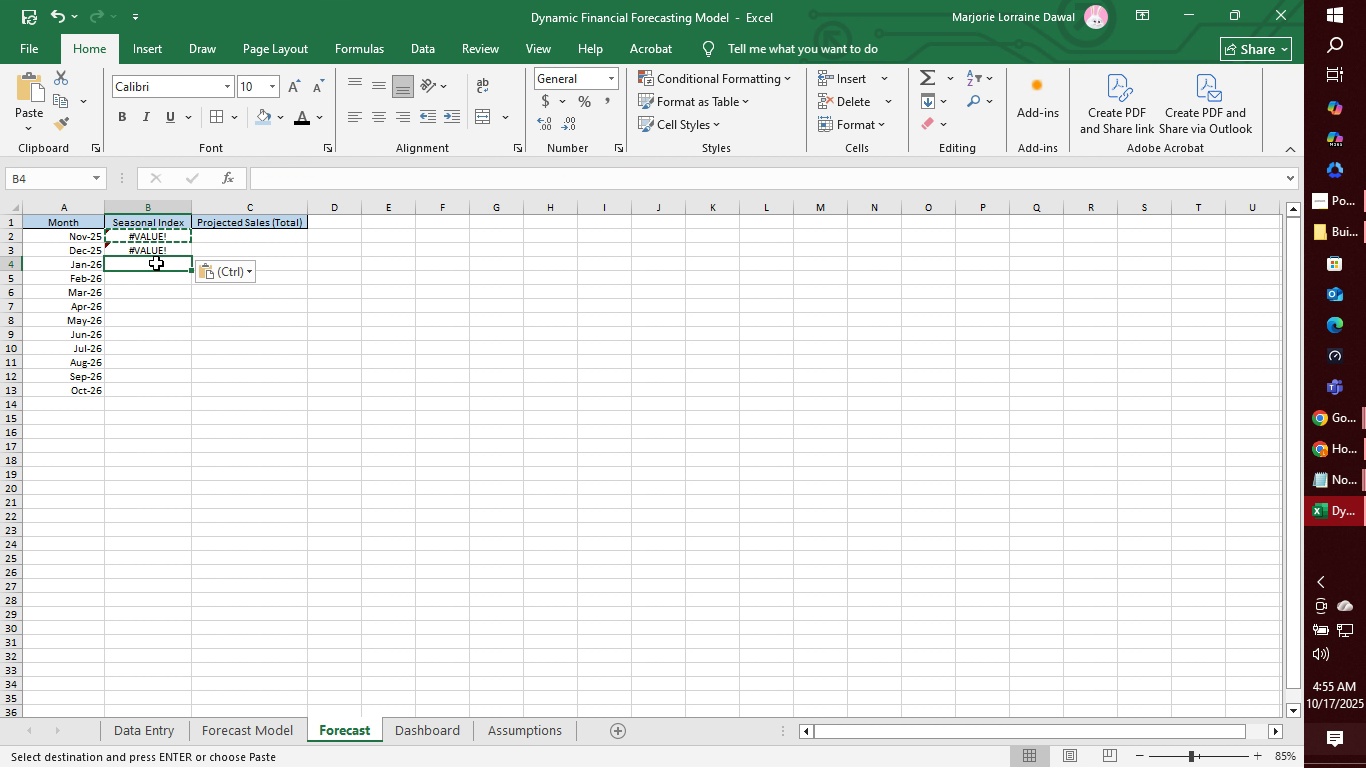 
key(Control+V)
 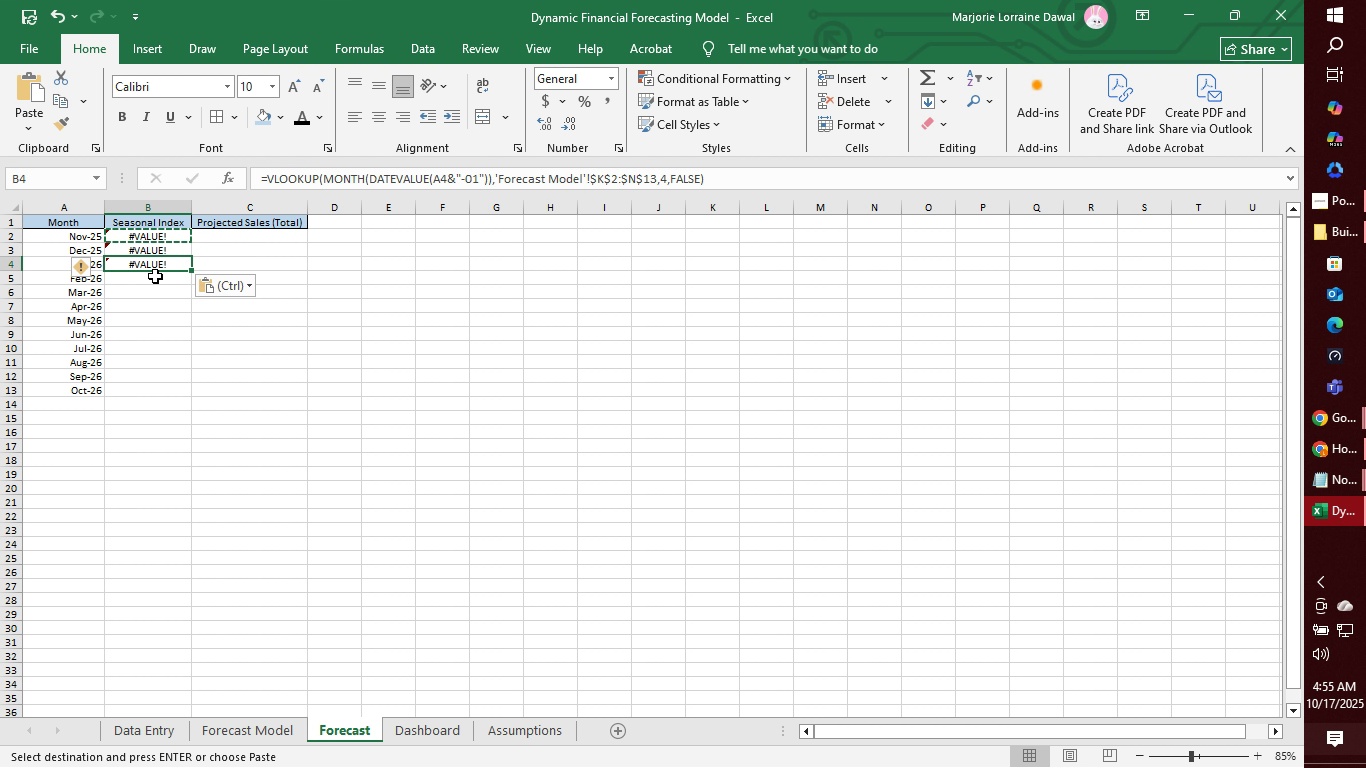 
left_click([153, 281])
 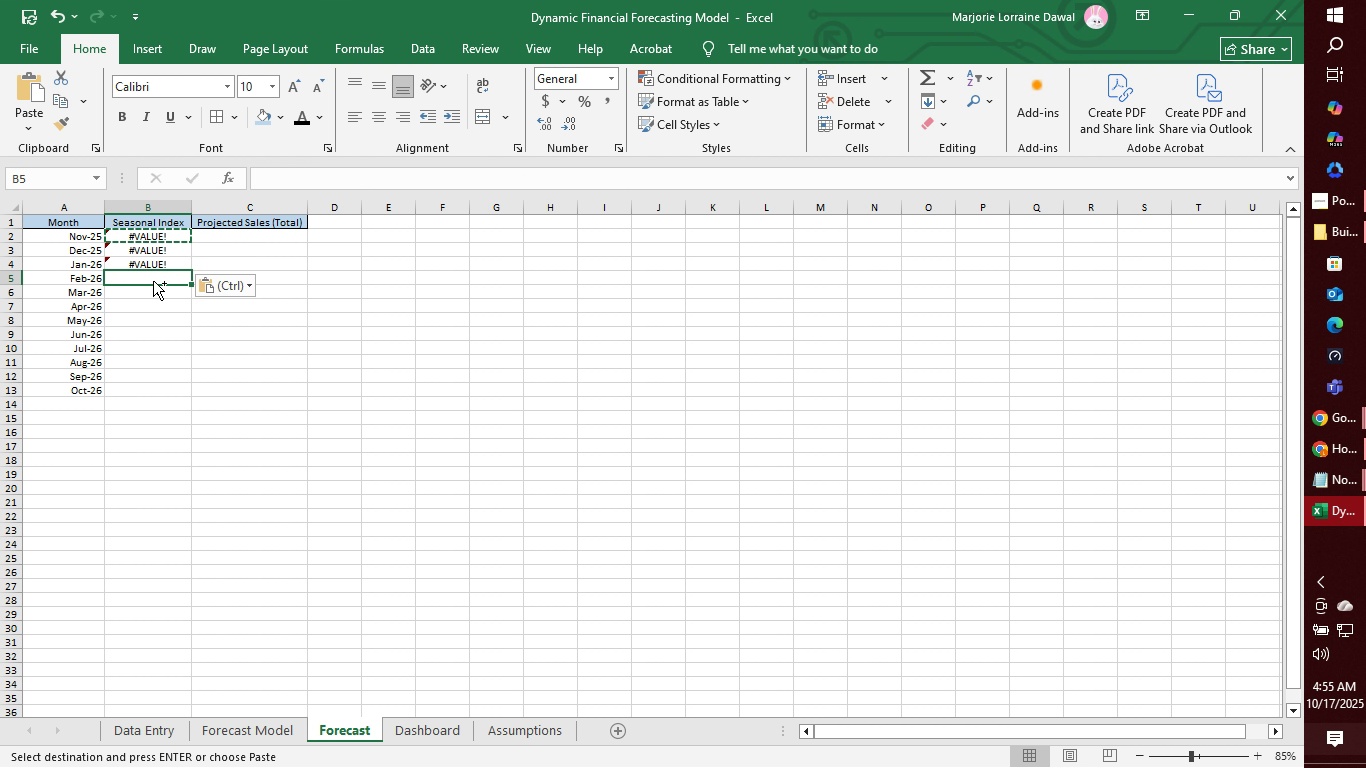 
key(Control+V)
 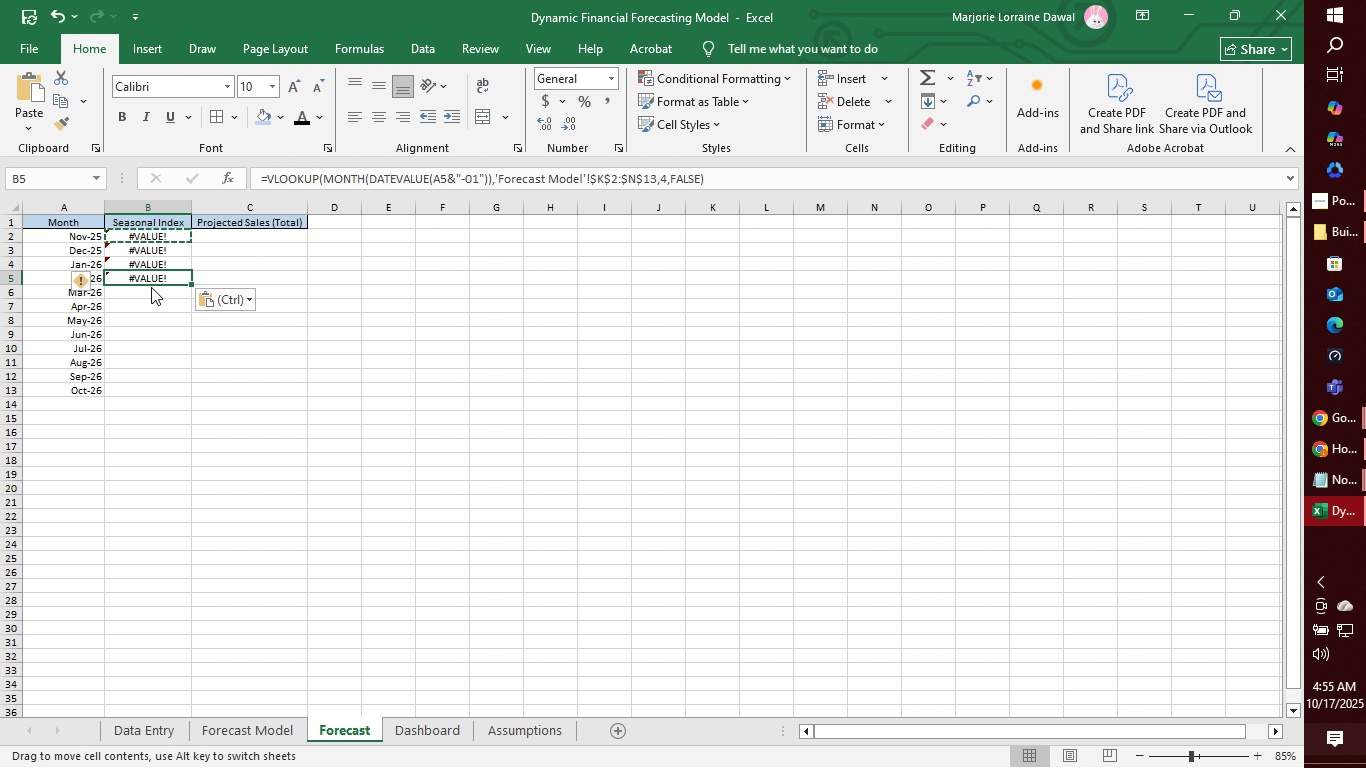 
left_click([151, 287])
 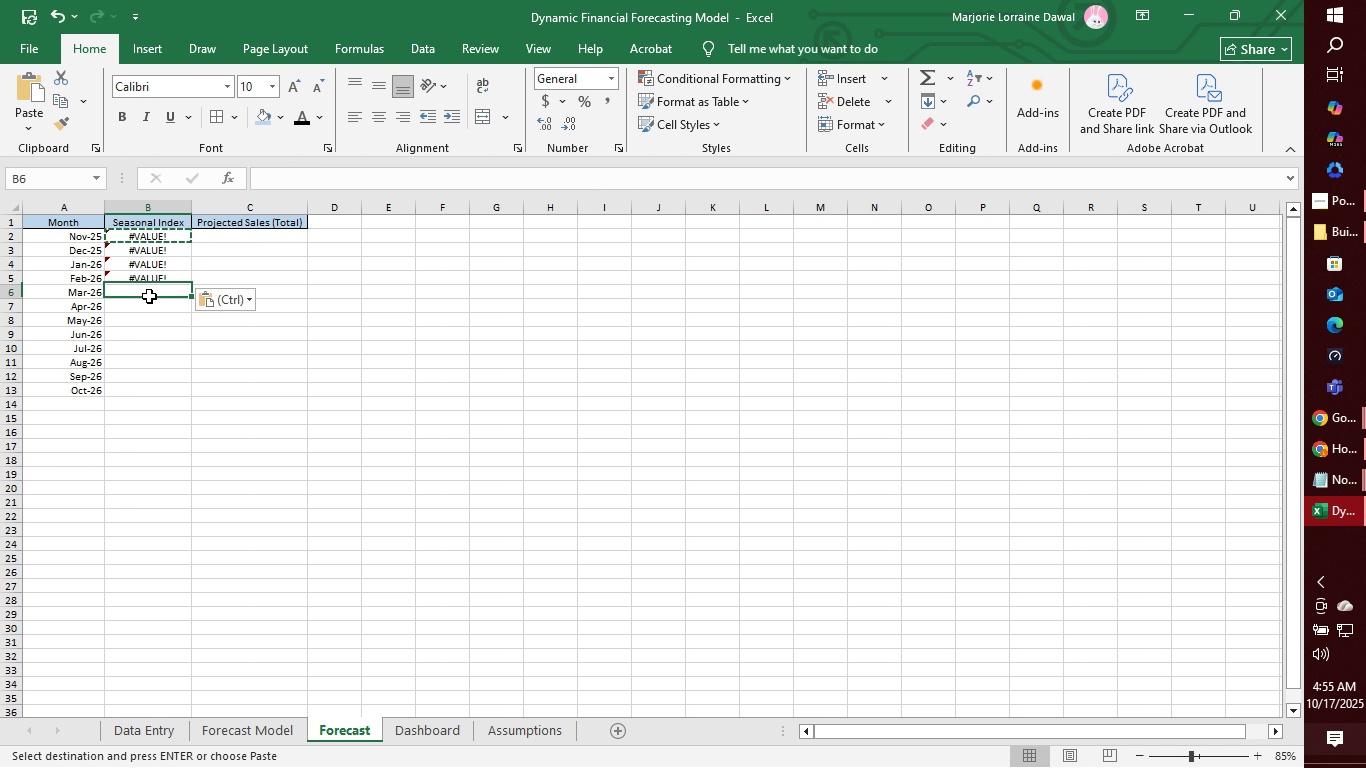 
left_click([149, 296])
 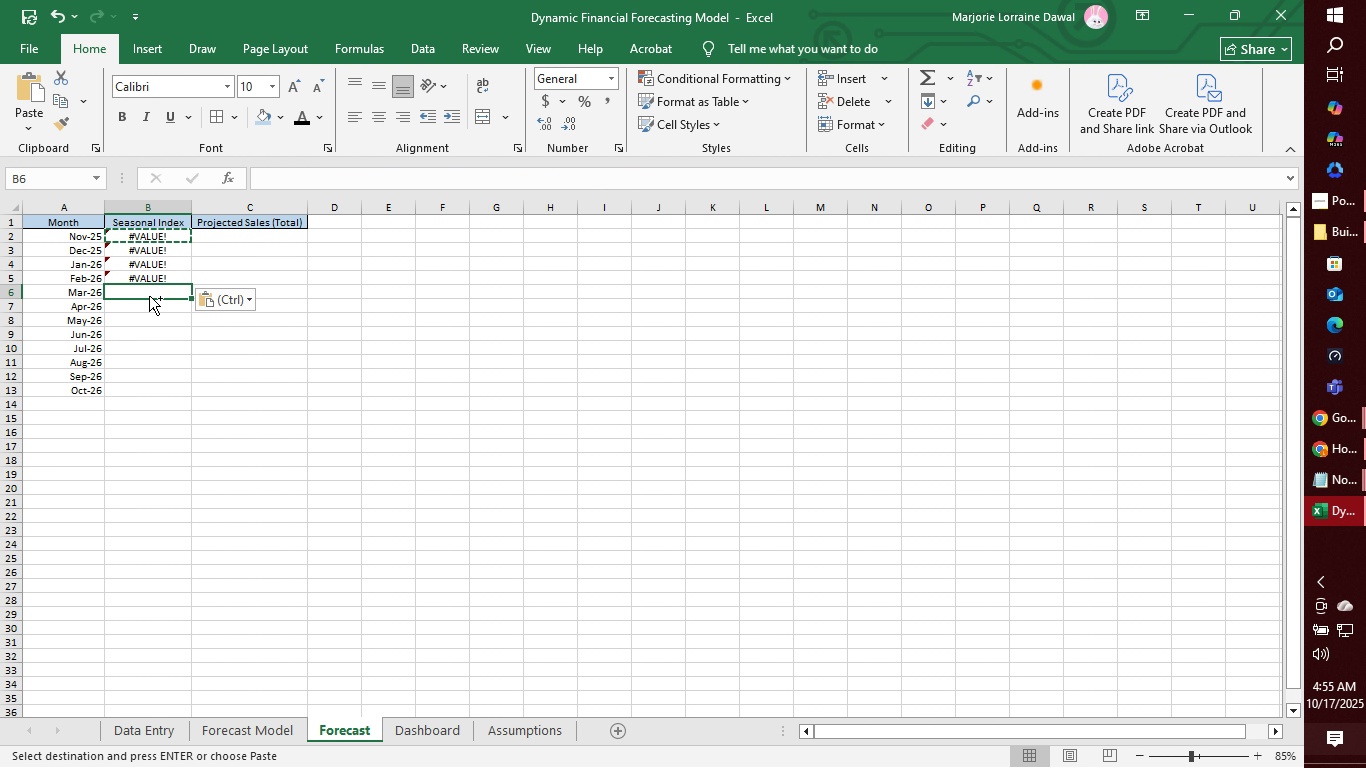 
key(Control+V)
 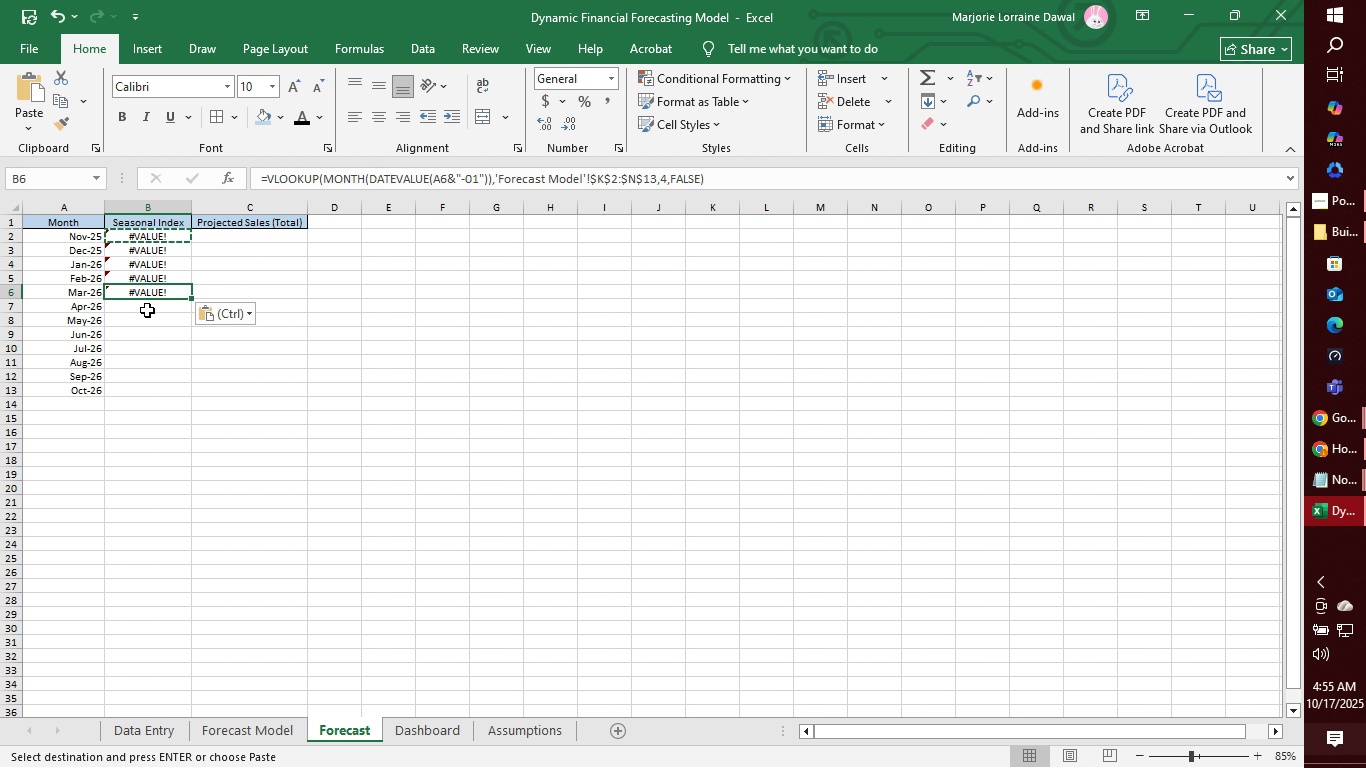 
left_click([147, 310])
 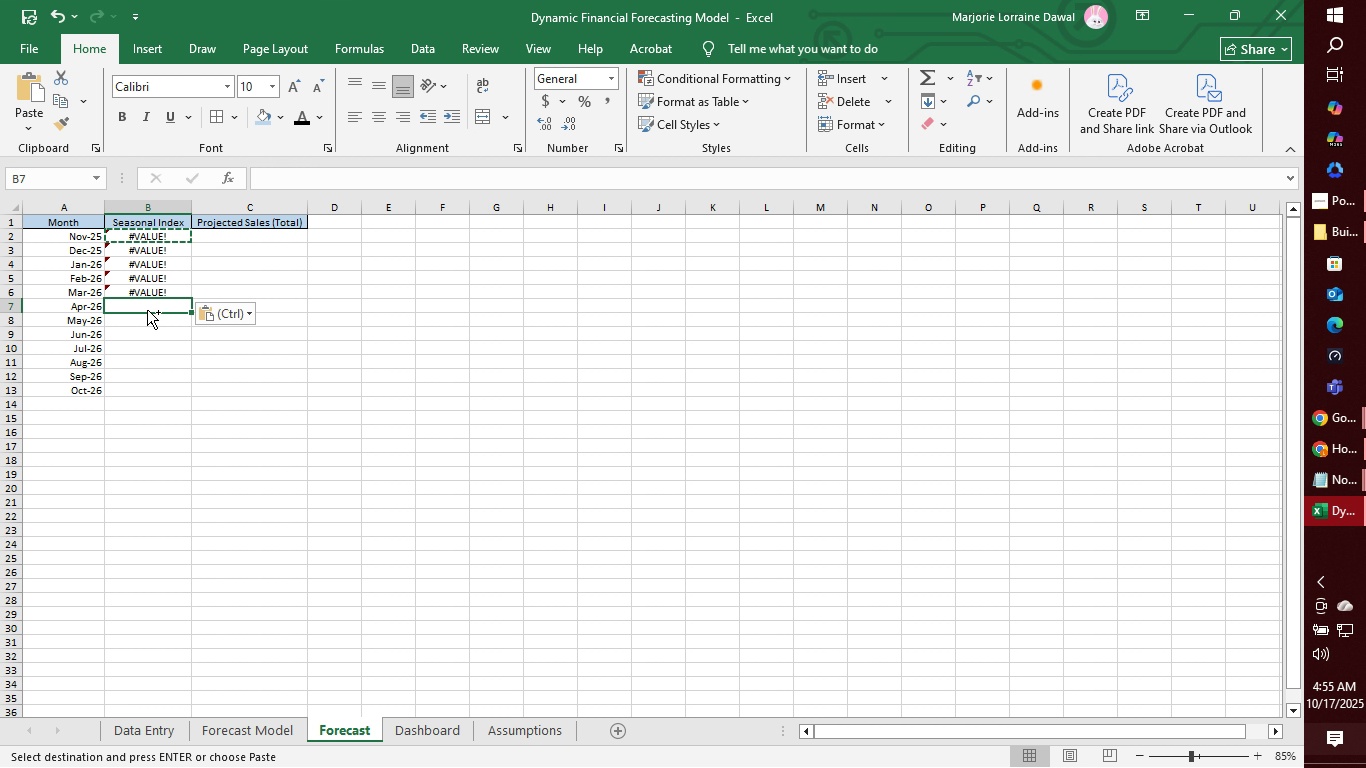 
key(Control+V)
 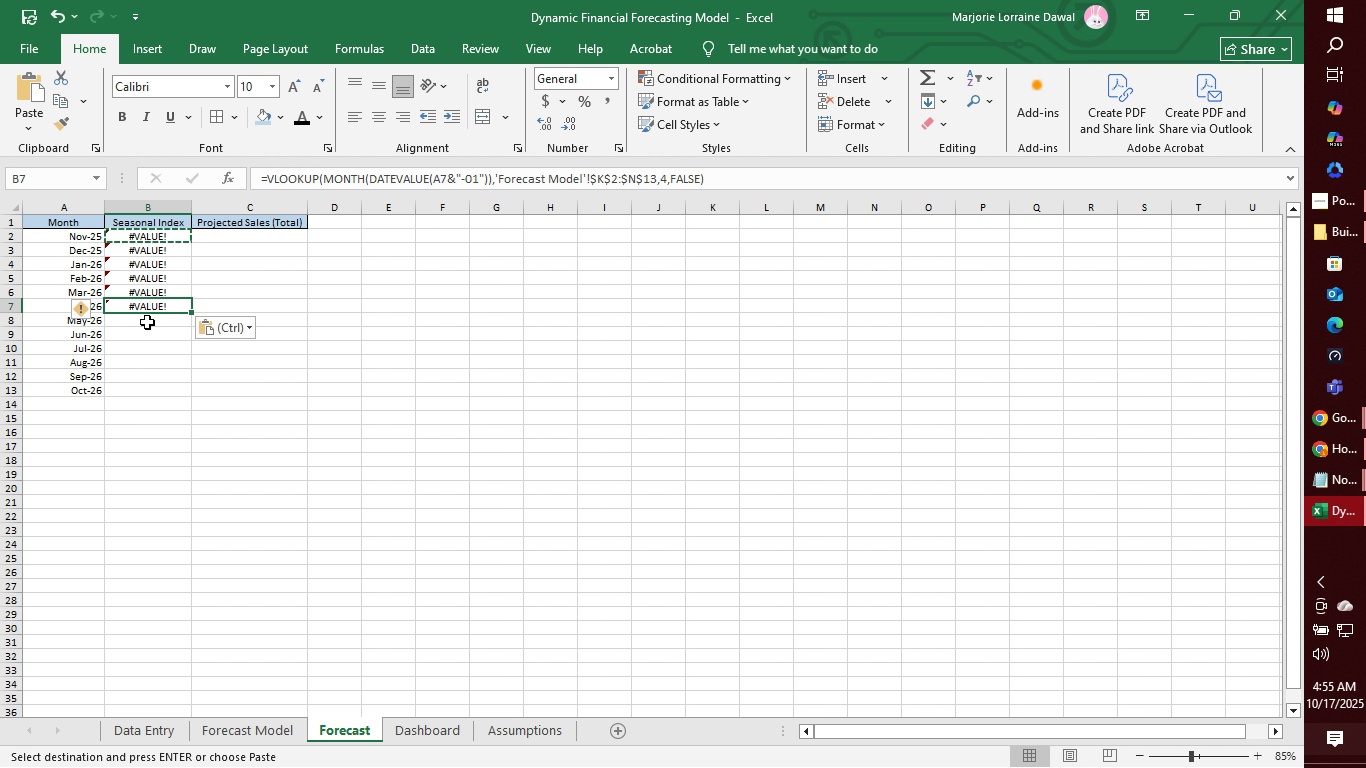 
left_click([147, 322])
 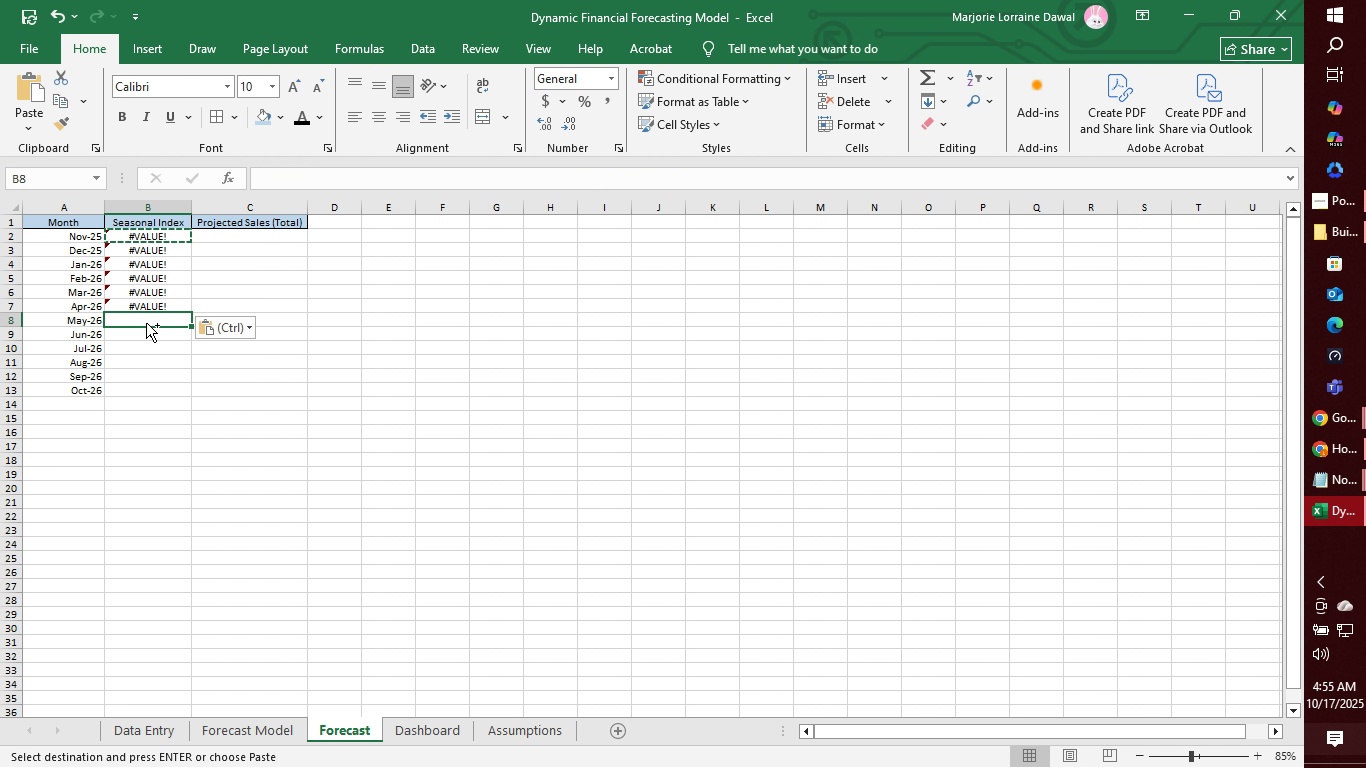 
key(Control+V)
 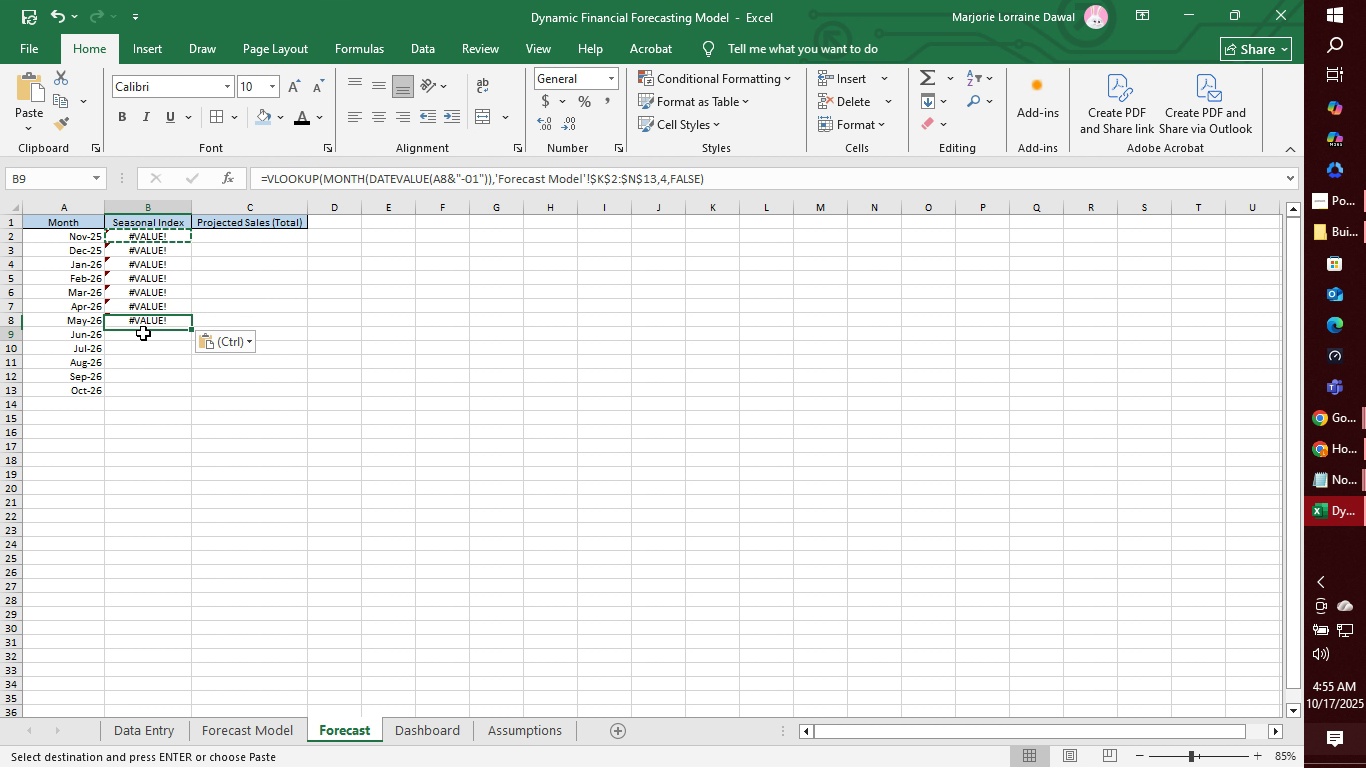 
left_click([143, 333])
 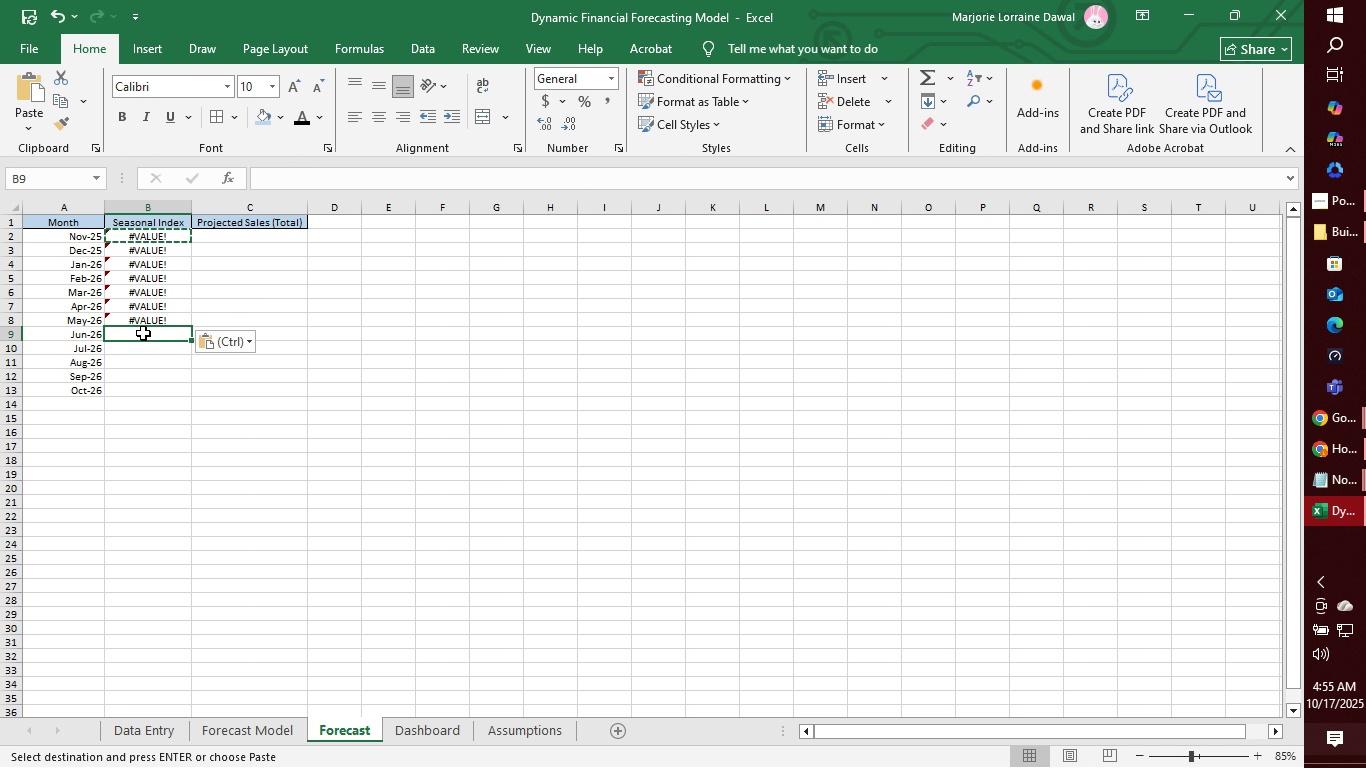 
key(Control+V)
 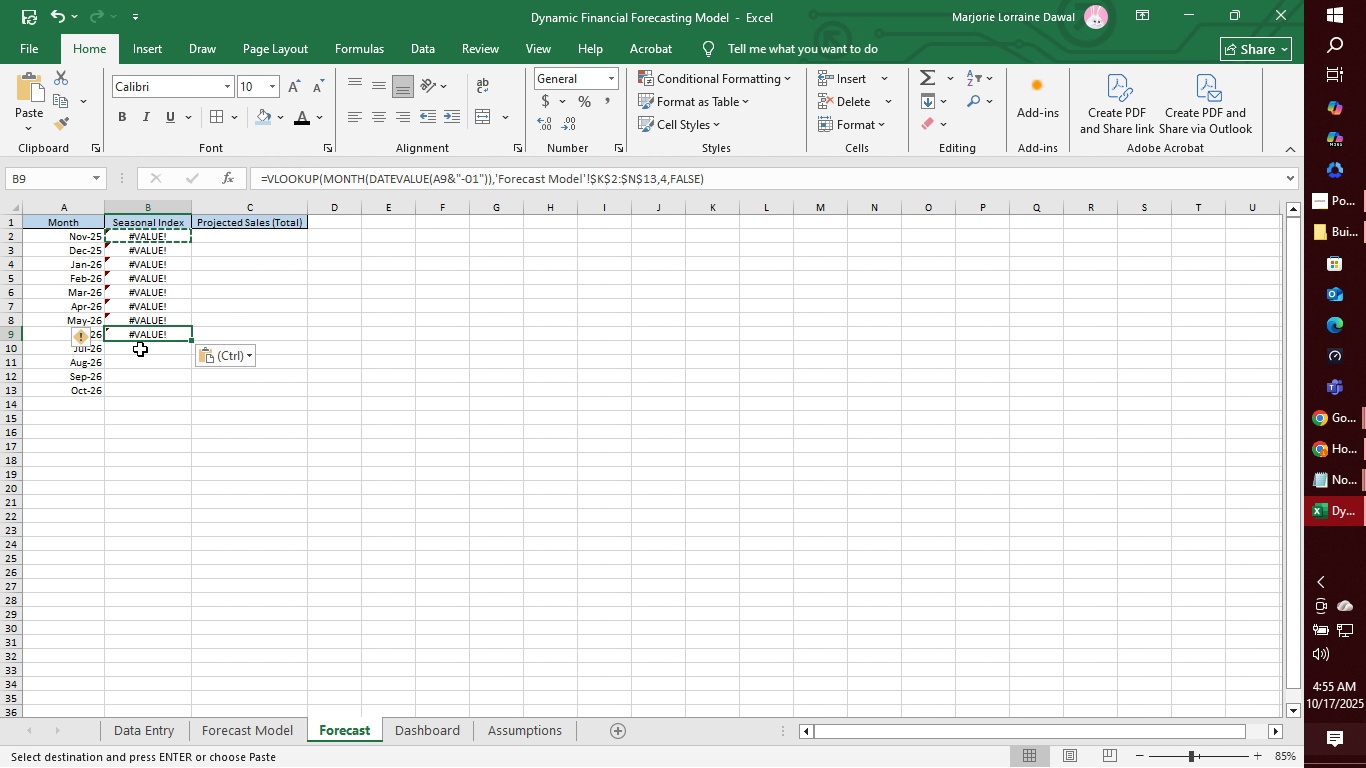 
left_click([140, 349])
 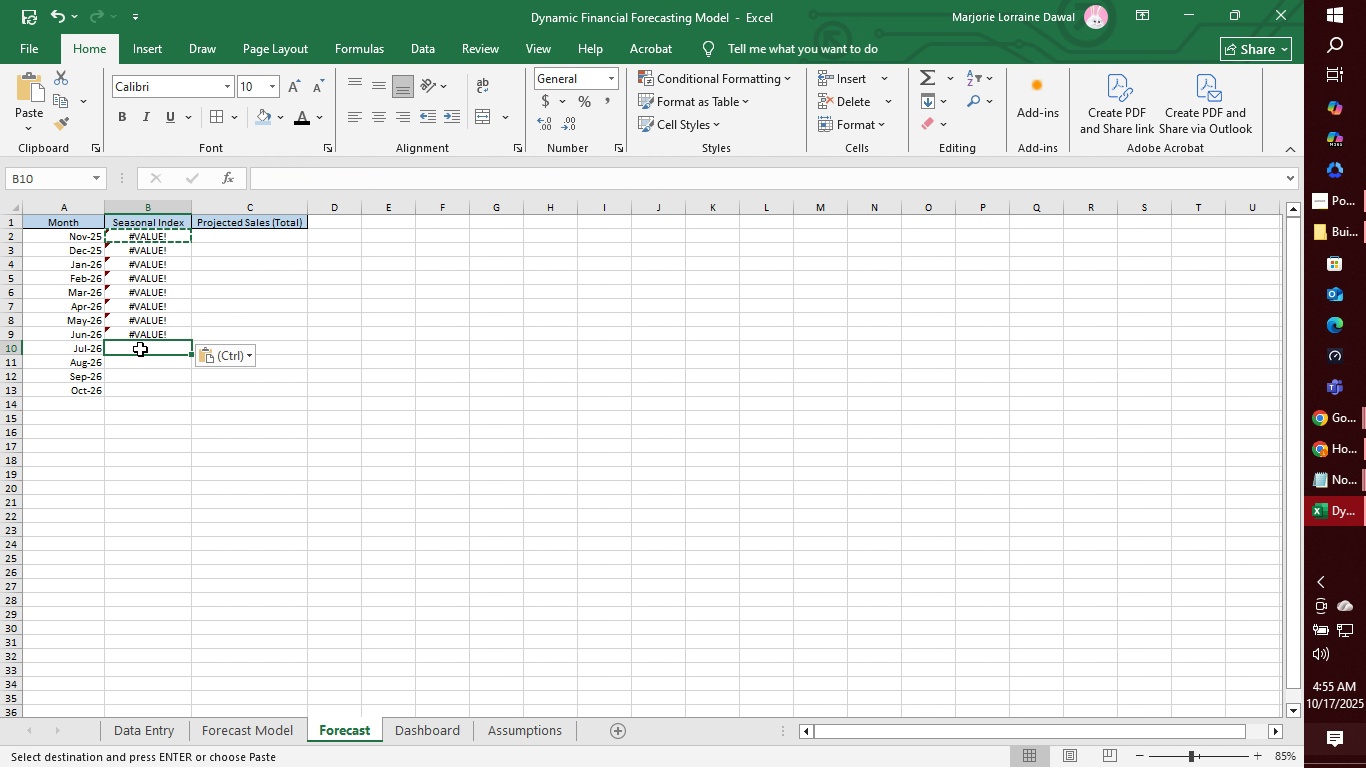 
key(Control+V)
 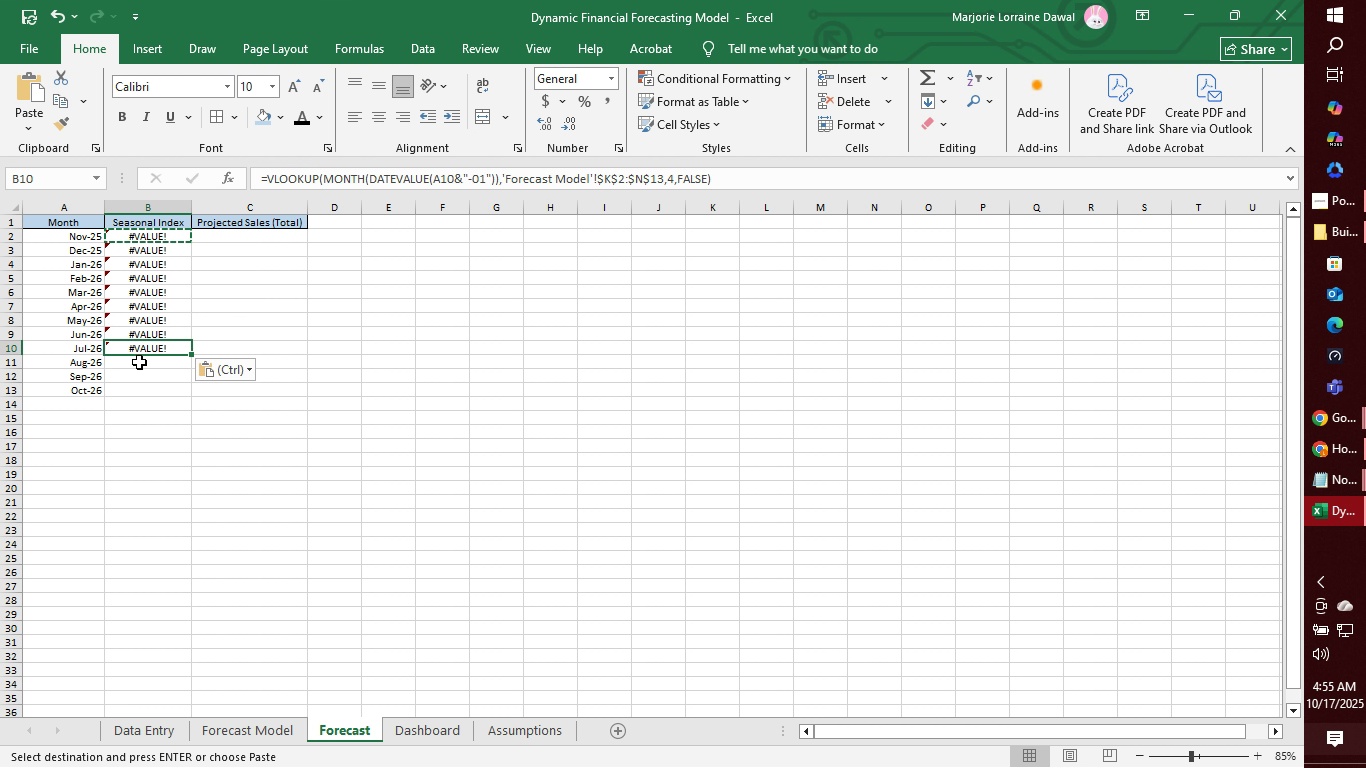 
left_click([139, 362])
 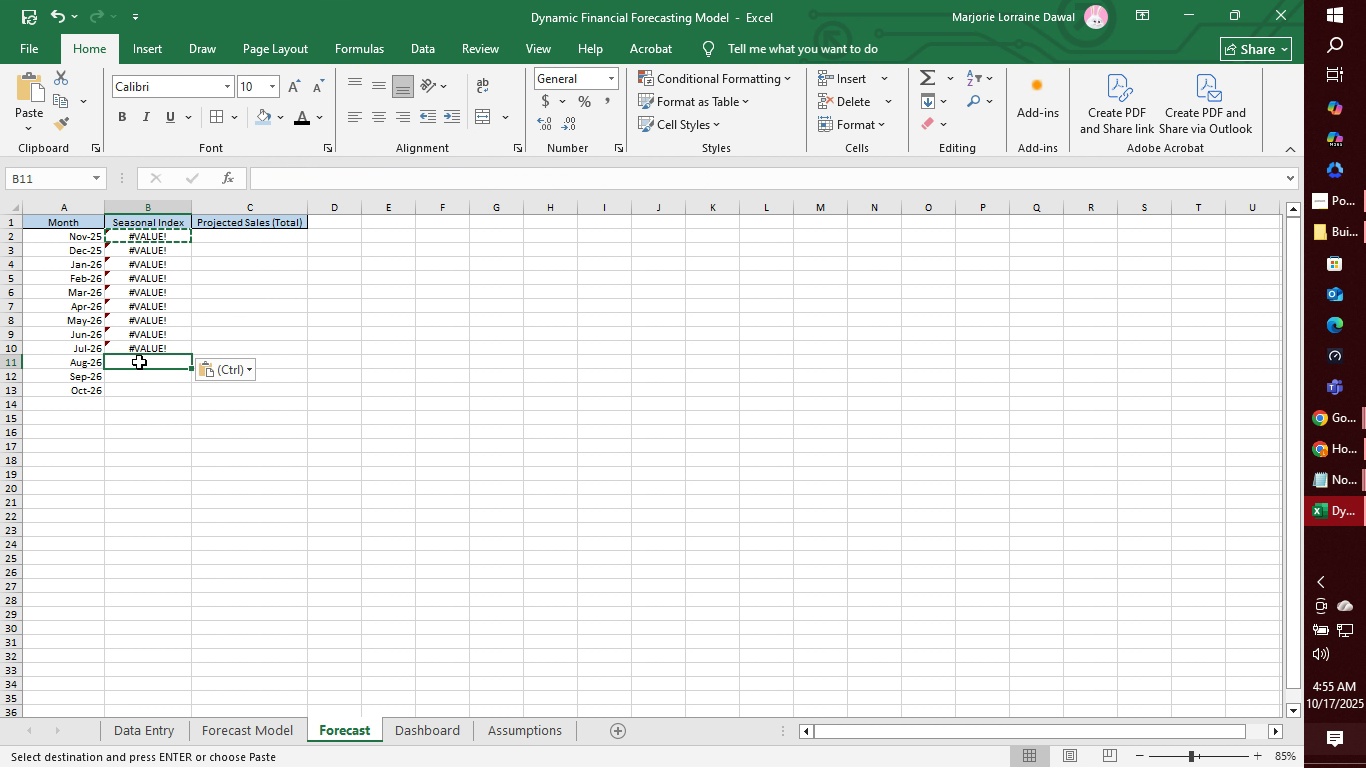 
key(Control+V)
 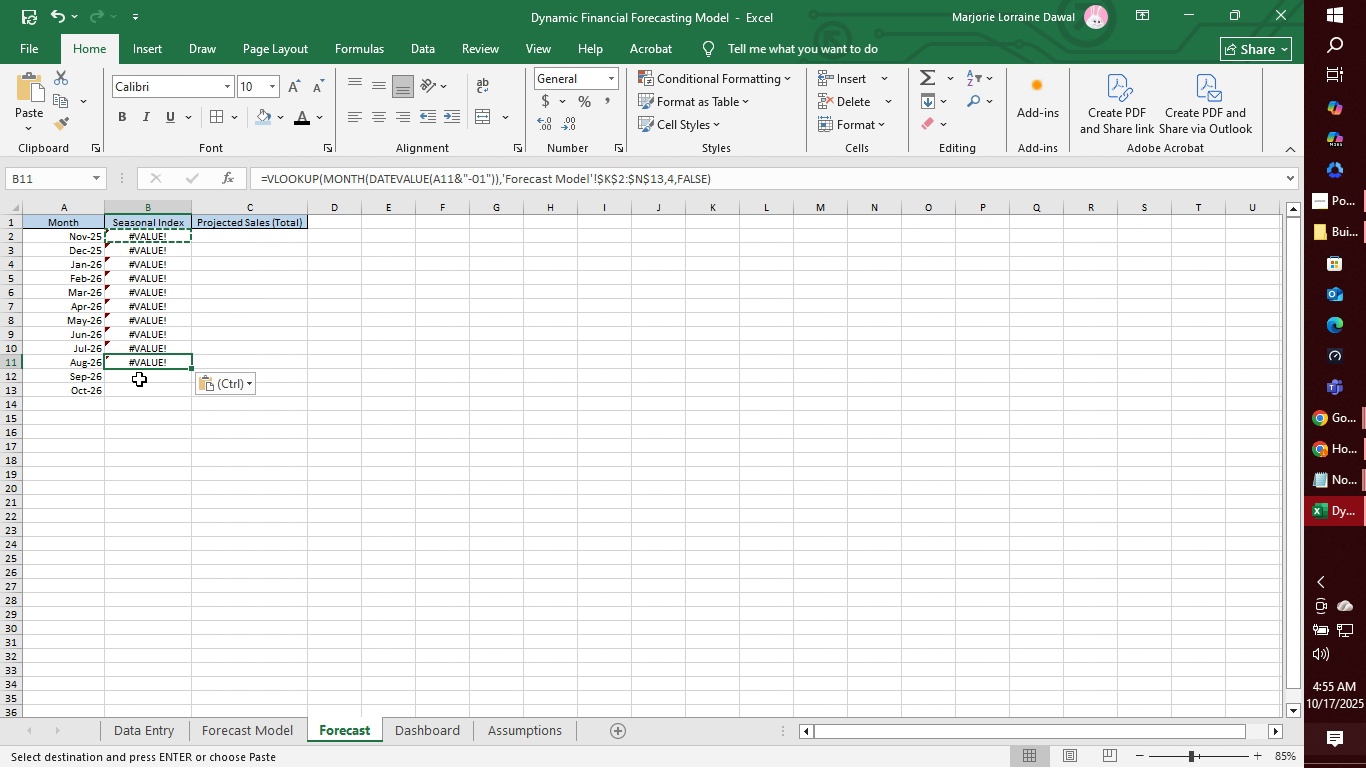 
left_click([139, 379])
 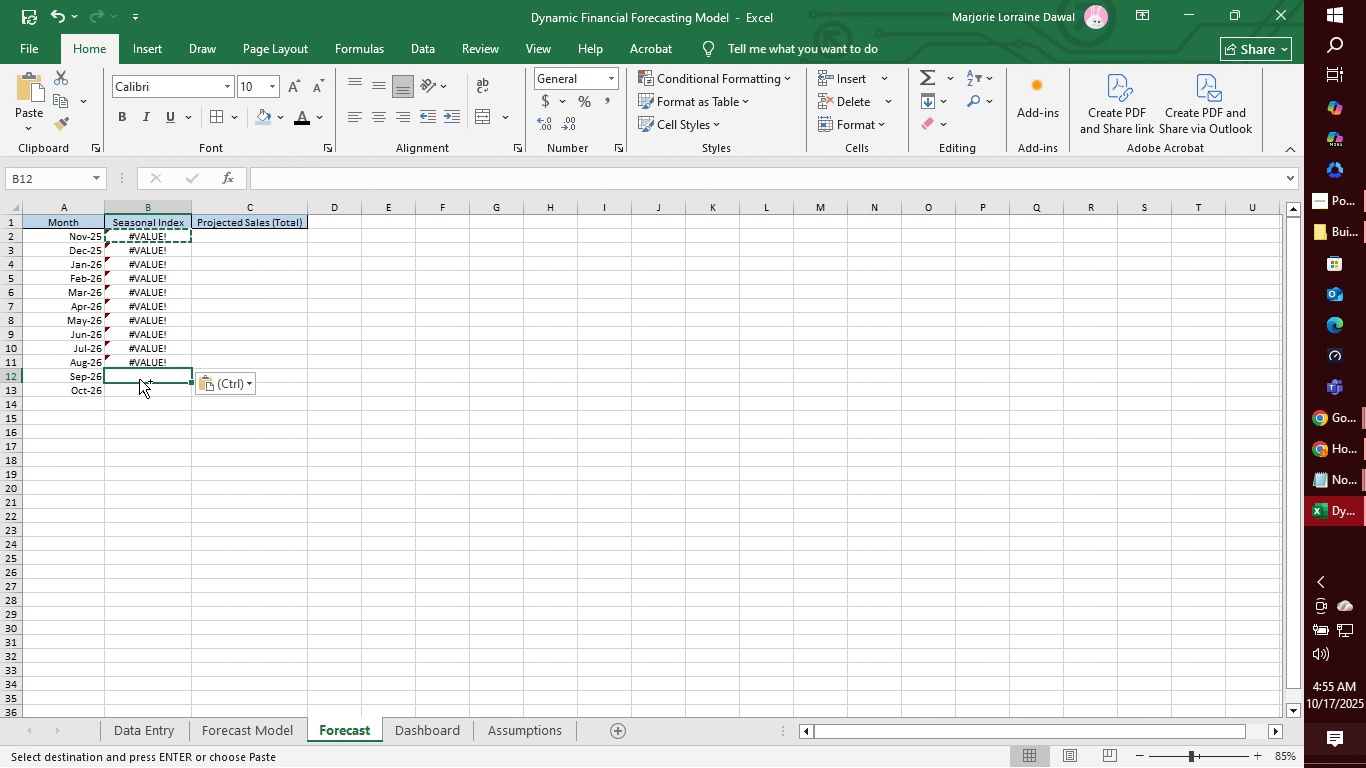 
key(Control+V)
 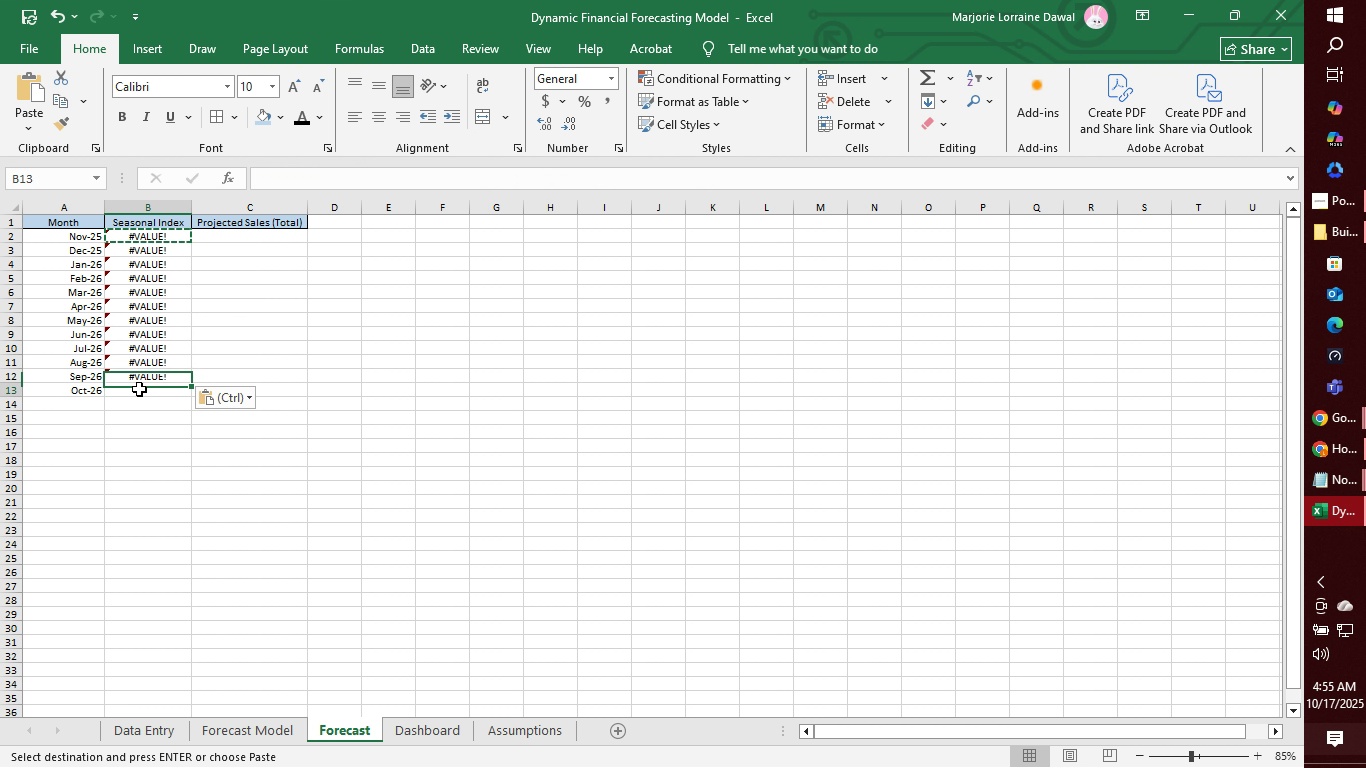 
left_click([139, 389])
 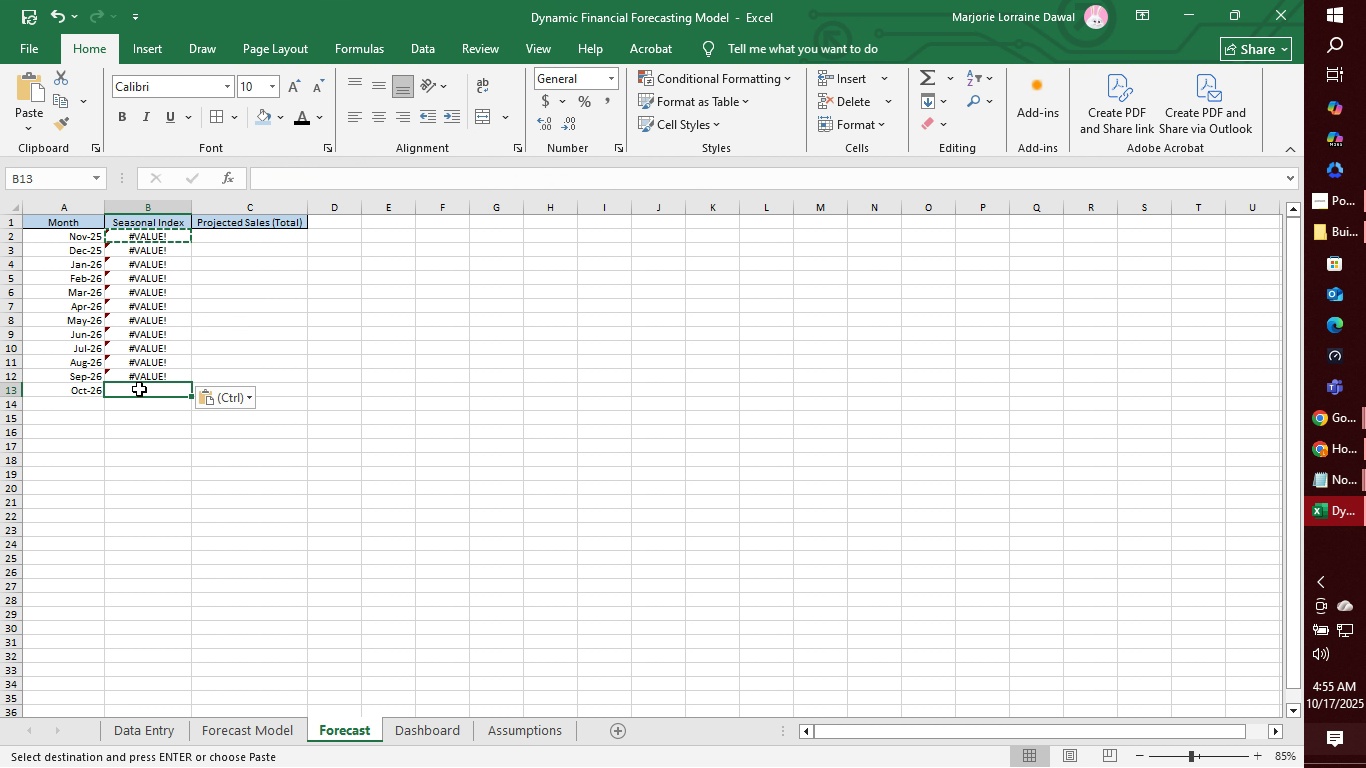 
key(Control+V)
 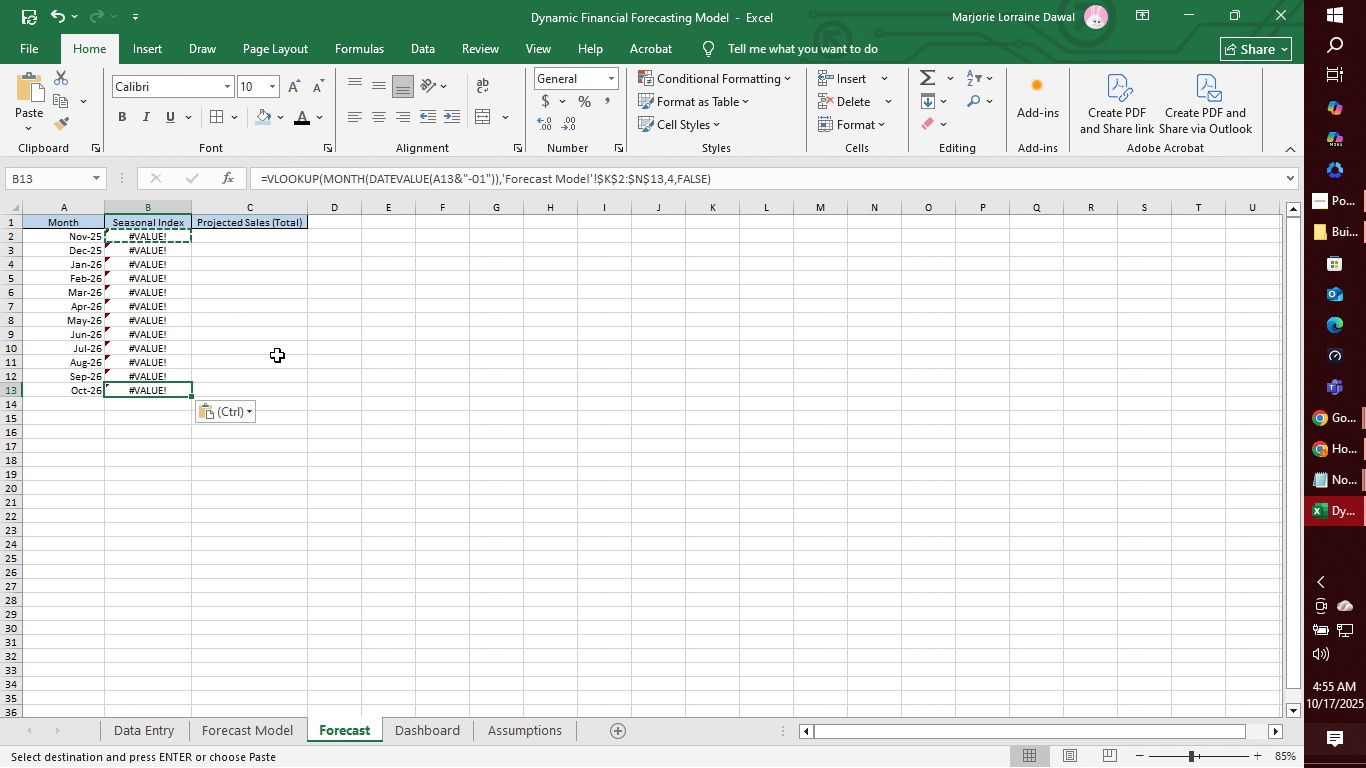 
left_click([277, 355])
 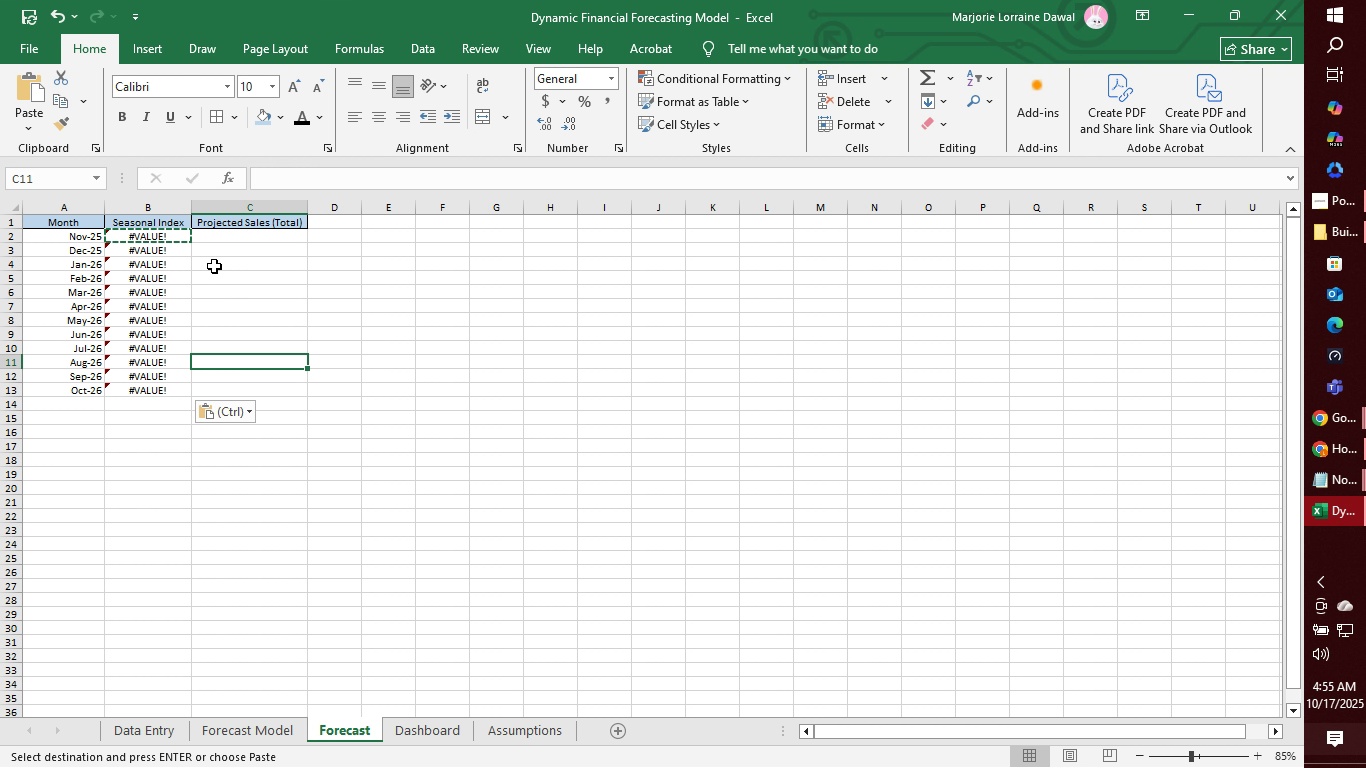 
left_click([214, 266])
 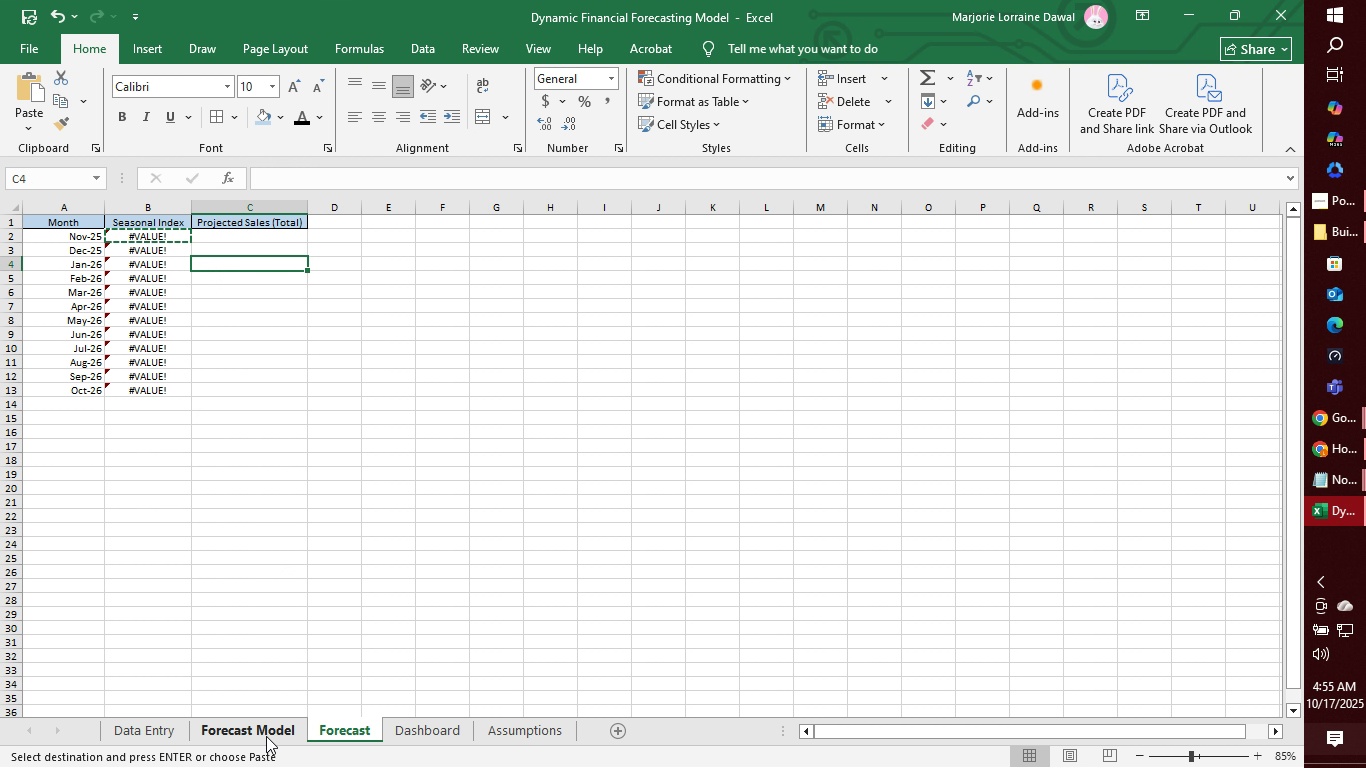 
left_click([266, 736])
 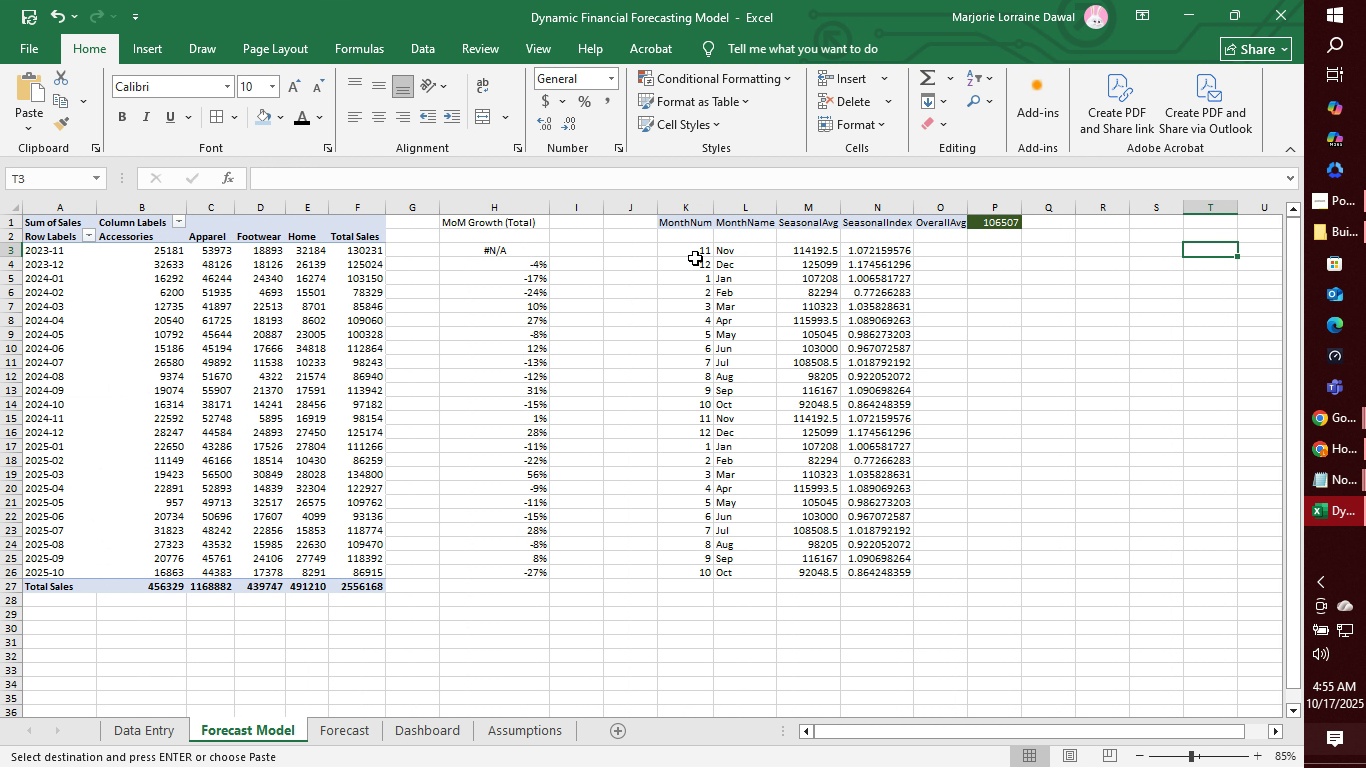 
left_click([695, 255])
 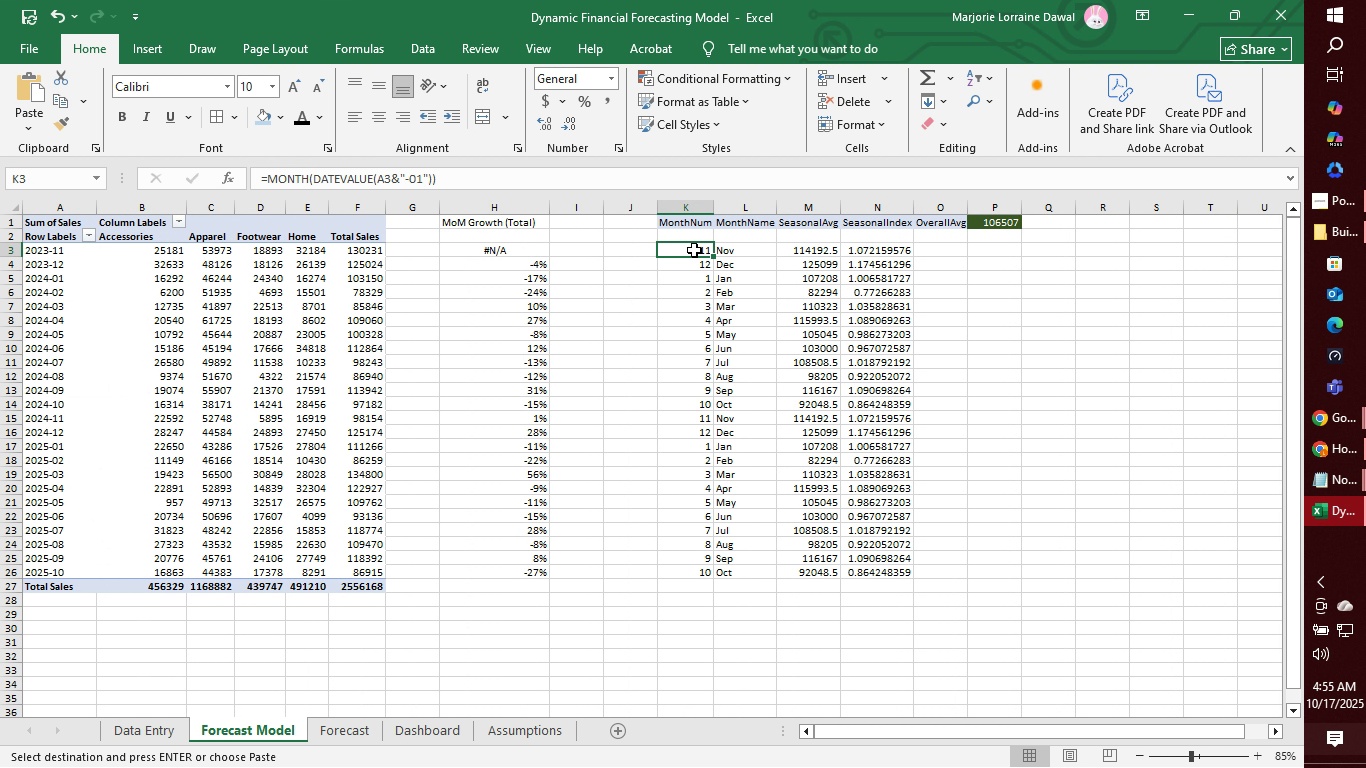 
left_click([702, 249])
 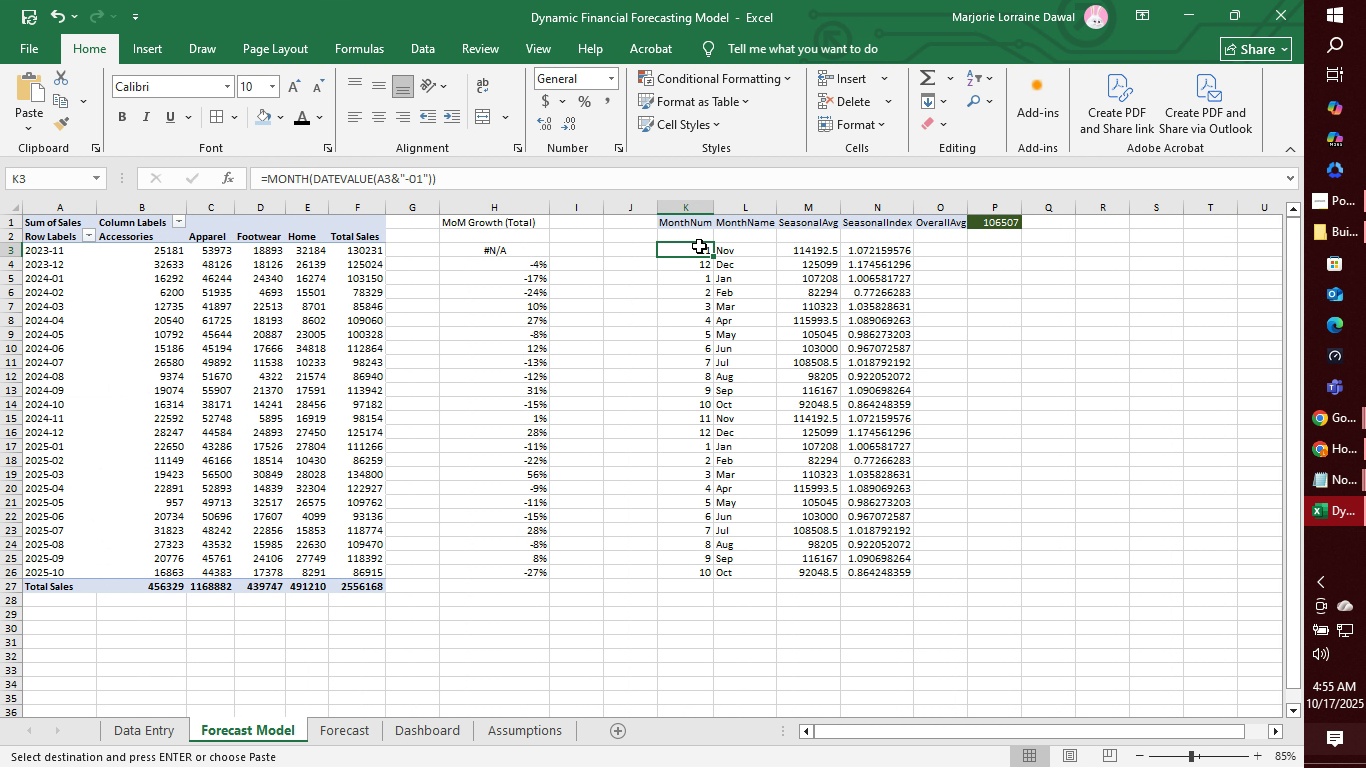 
left_click([699, 246])
 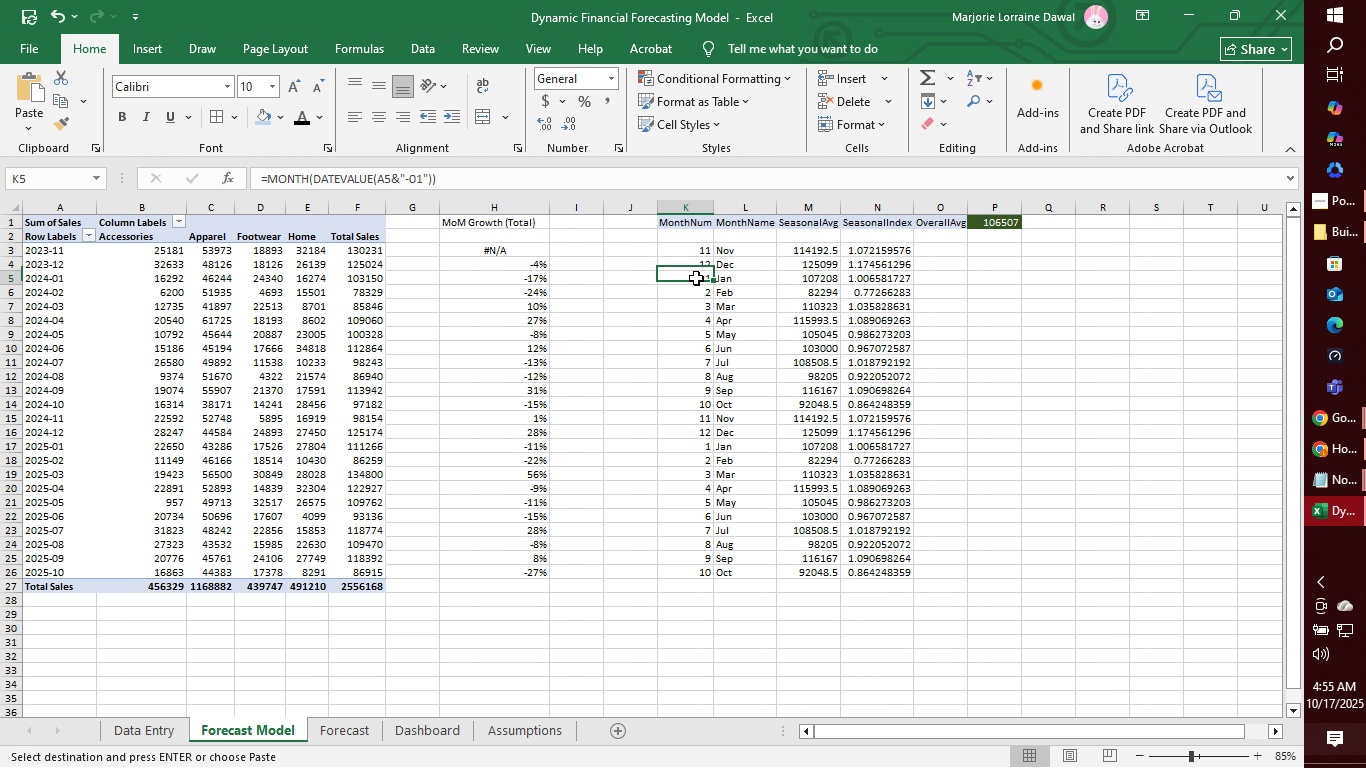 
left_click([696, 278])
 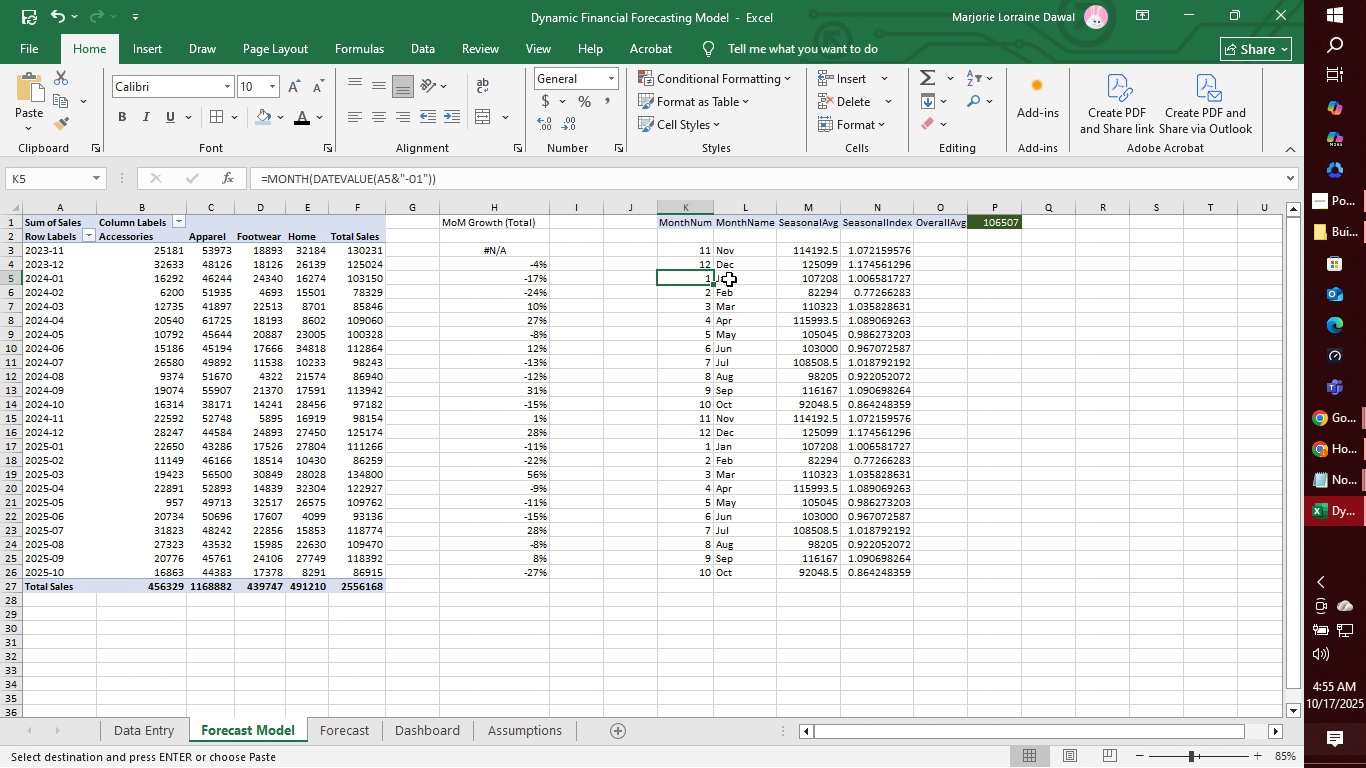 
wait(5.42)
 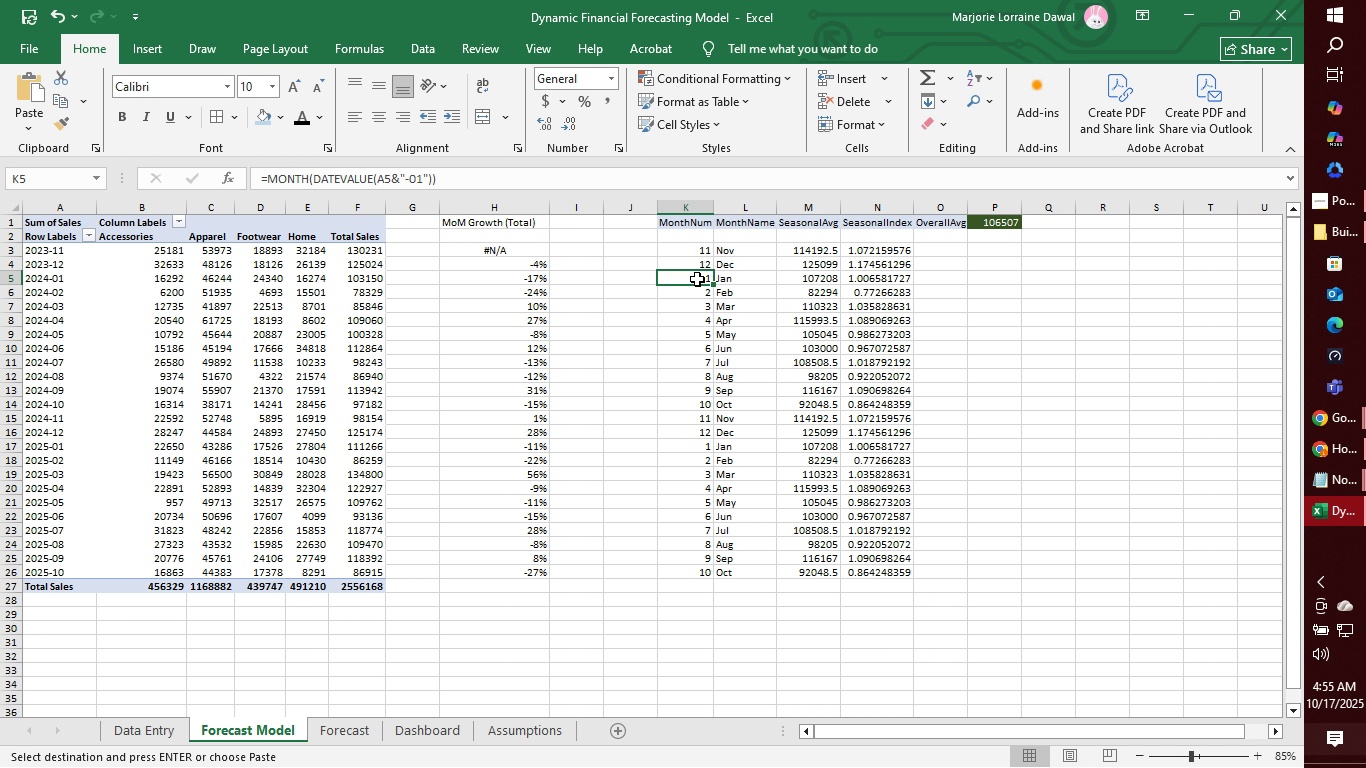 
left_click([705, 279])
 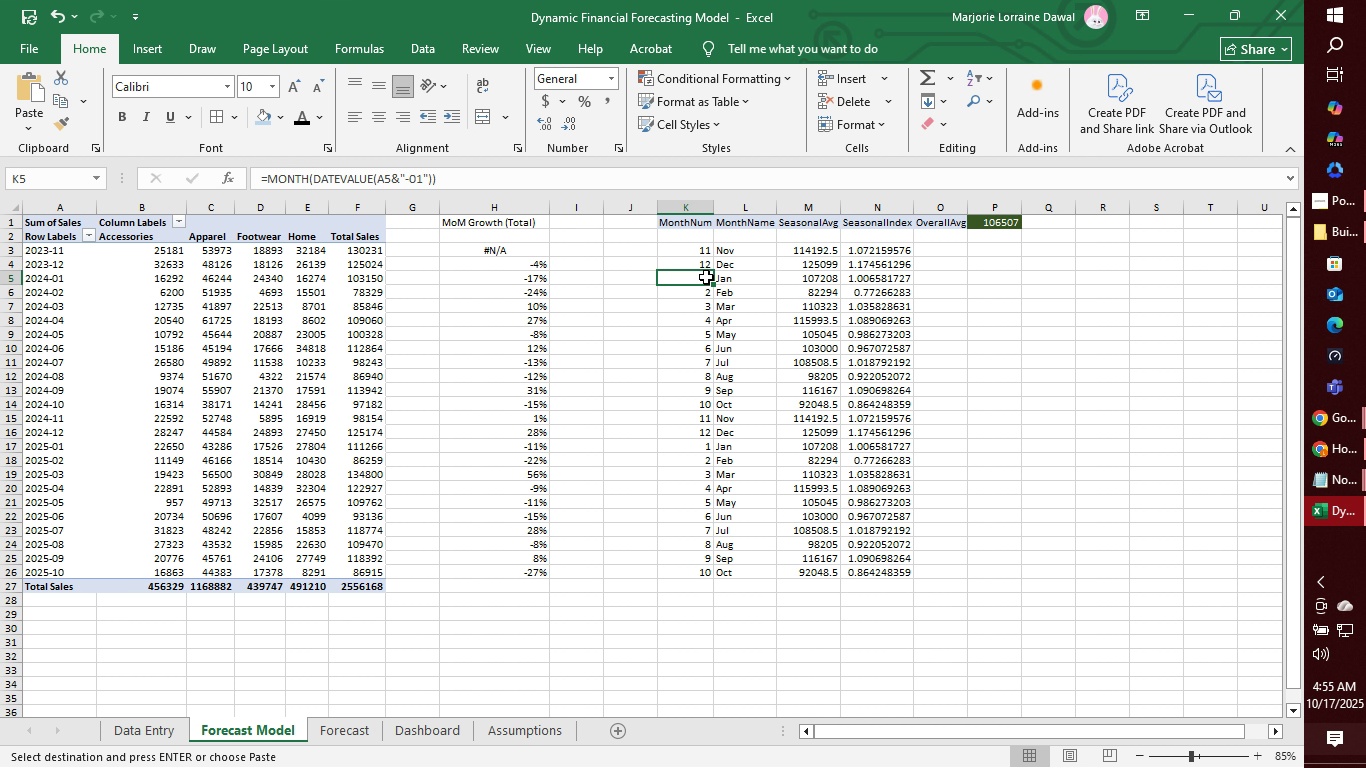 
left_click_drag(start_coordinate=[706, 277], to_coordinate=[873, 434])
 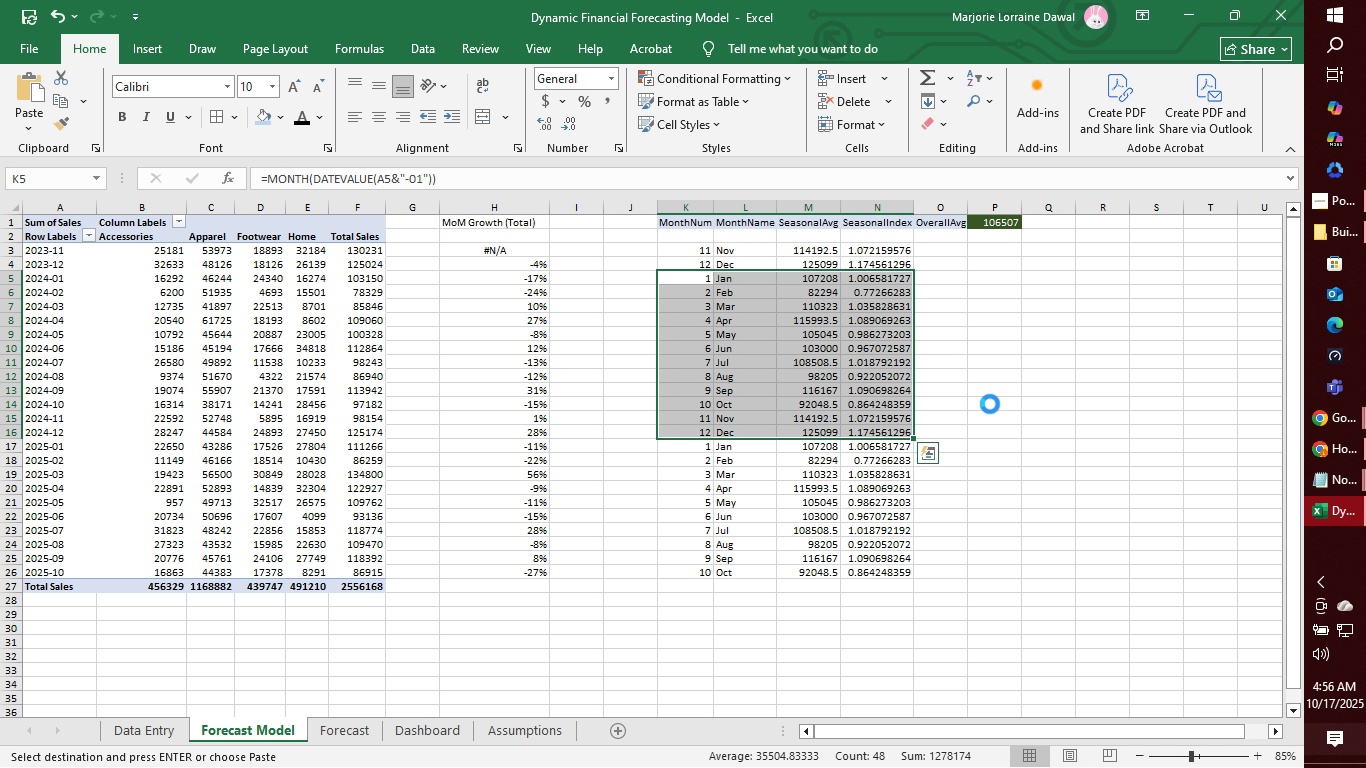 
wait(6.28)
 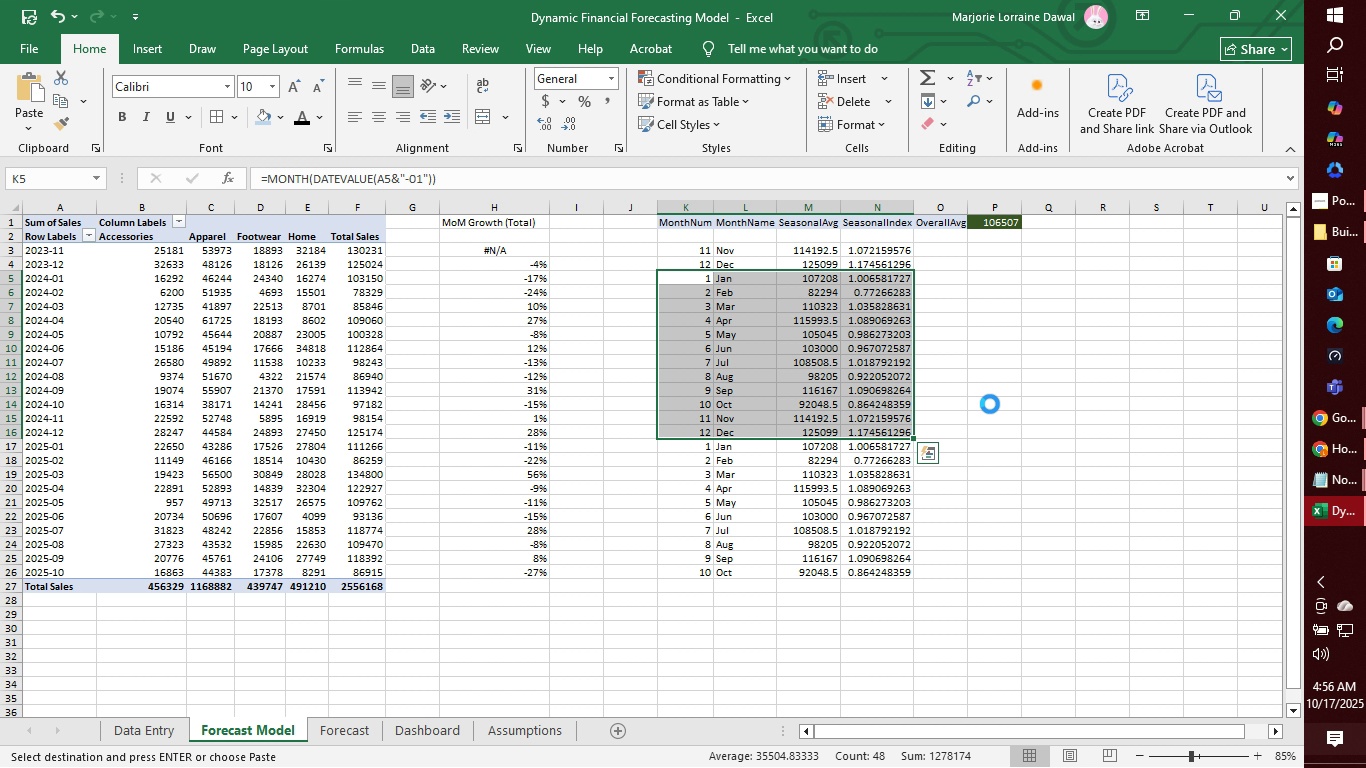 
key(Control+C)
 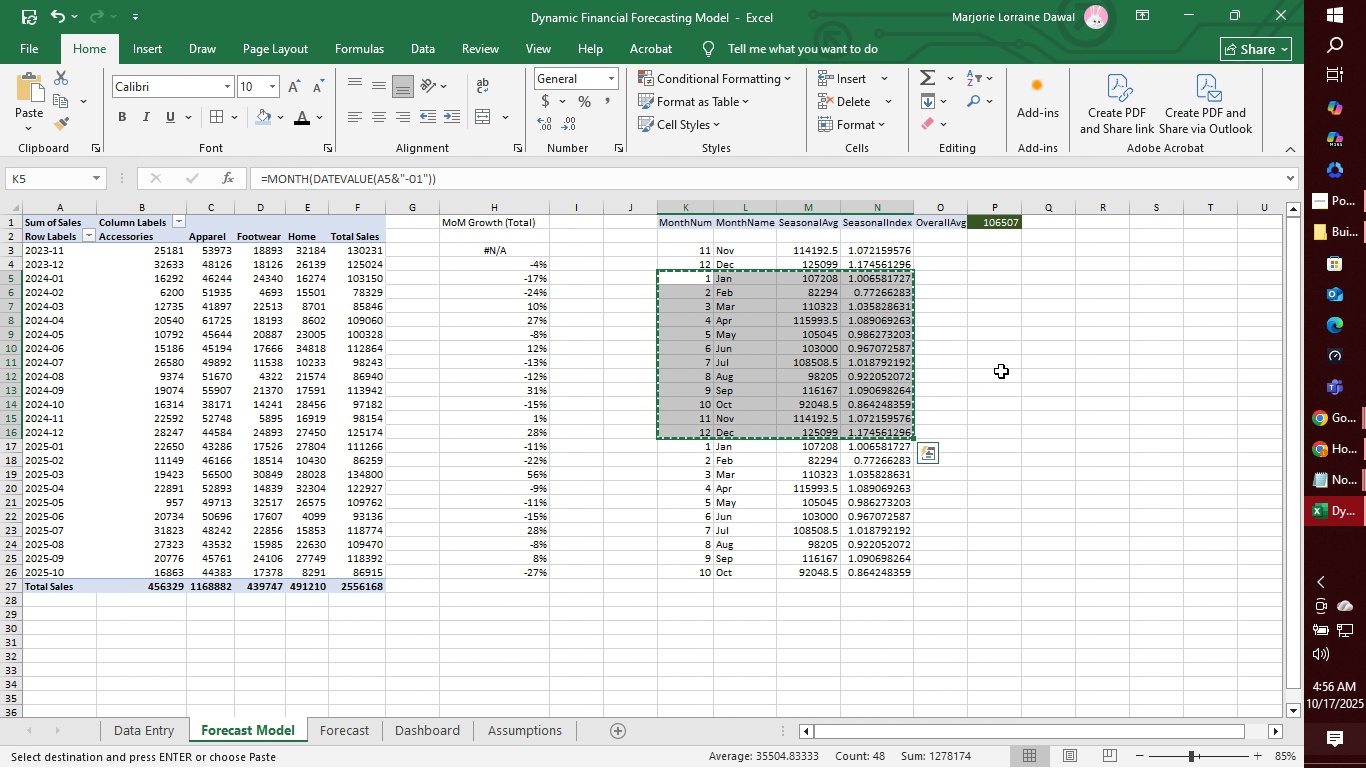 
left_click([1001, 371])
 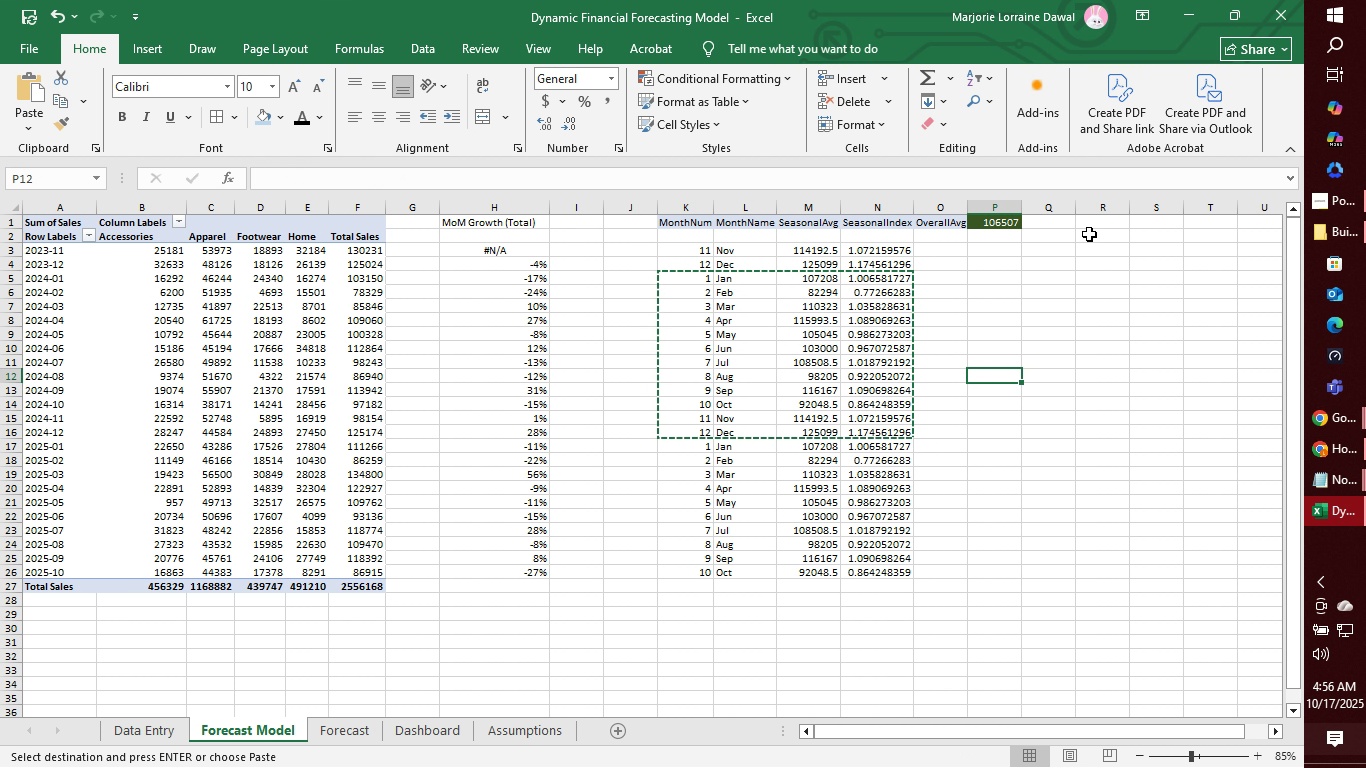 
left_click([1089, 234])
 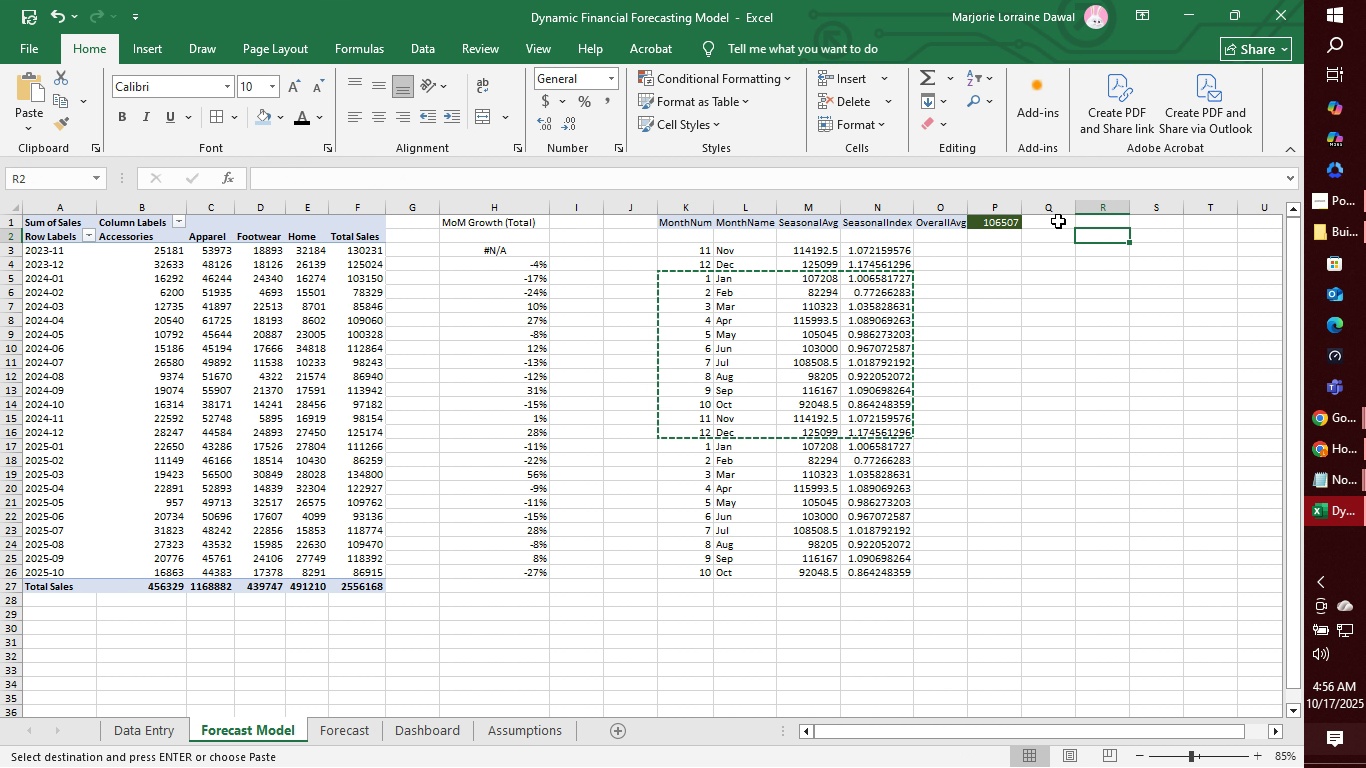 
left_click([1058, 221])
 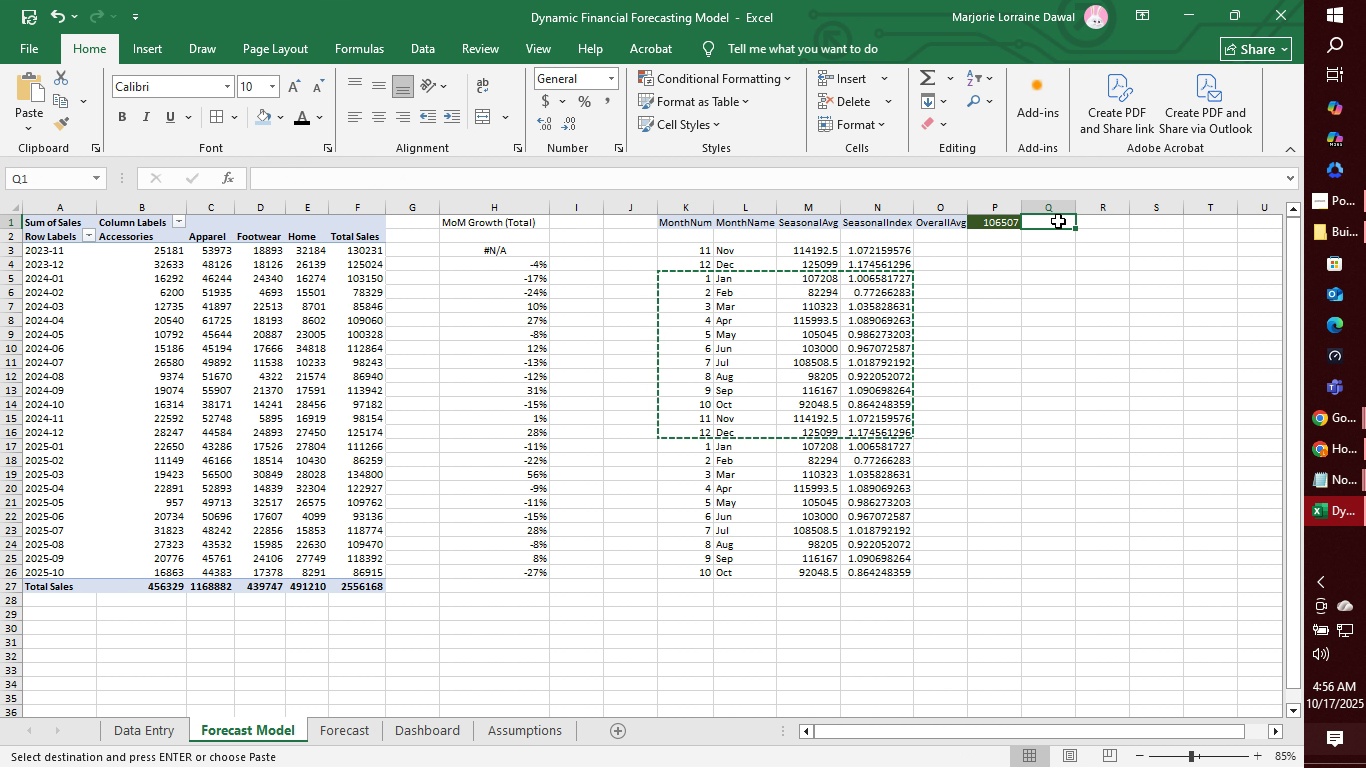 
left_click_drag(start_coordinate=[1058, 221], to_coordinate=[1209, 226])
 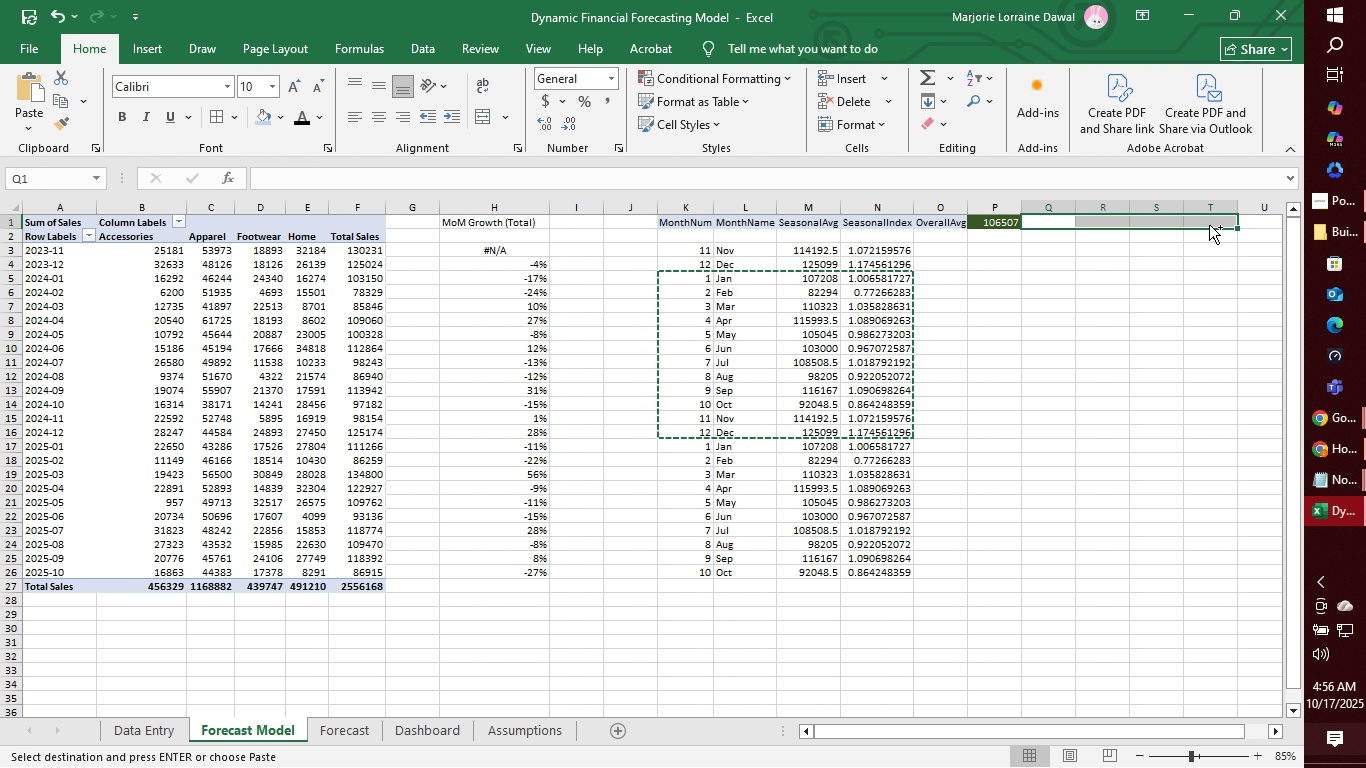 
key(Control+V)
 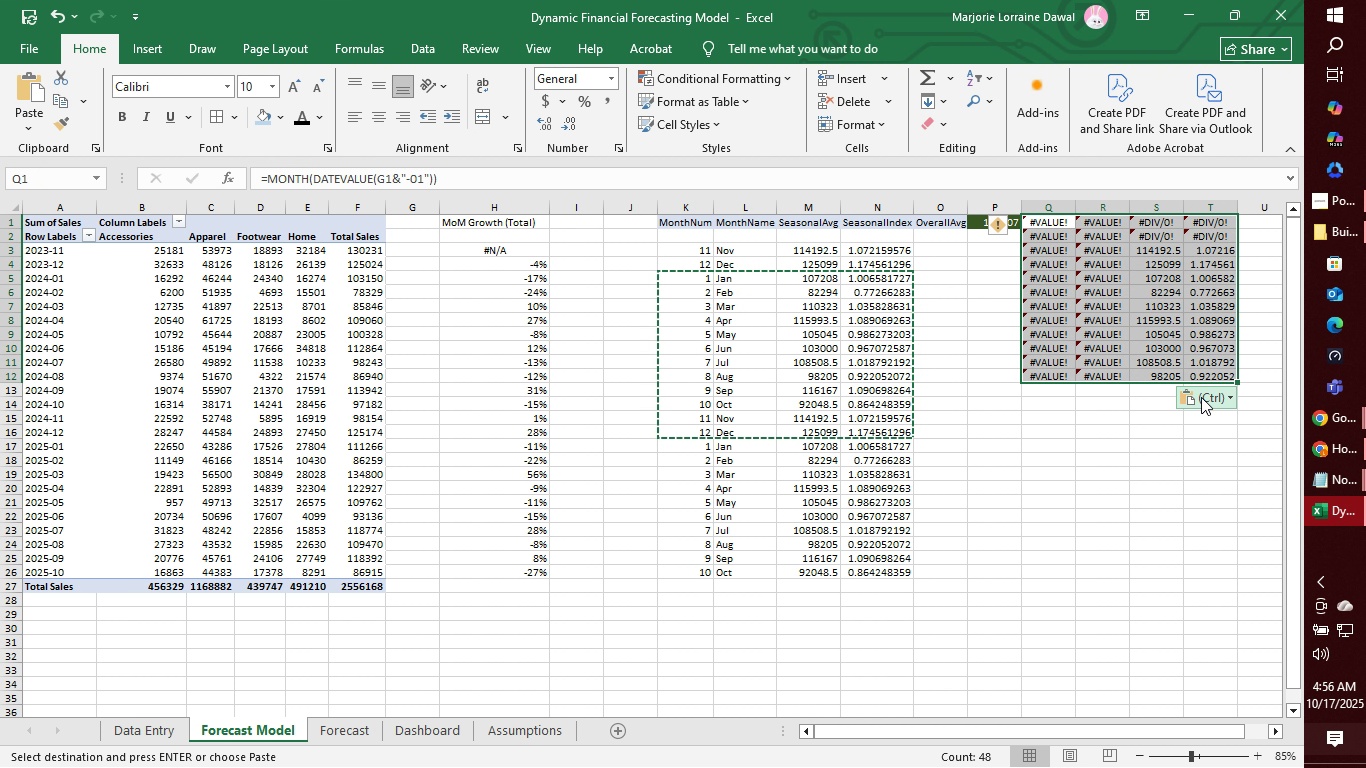 
left_click([1211, 397])
 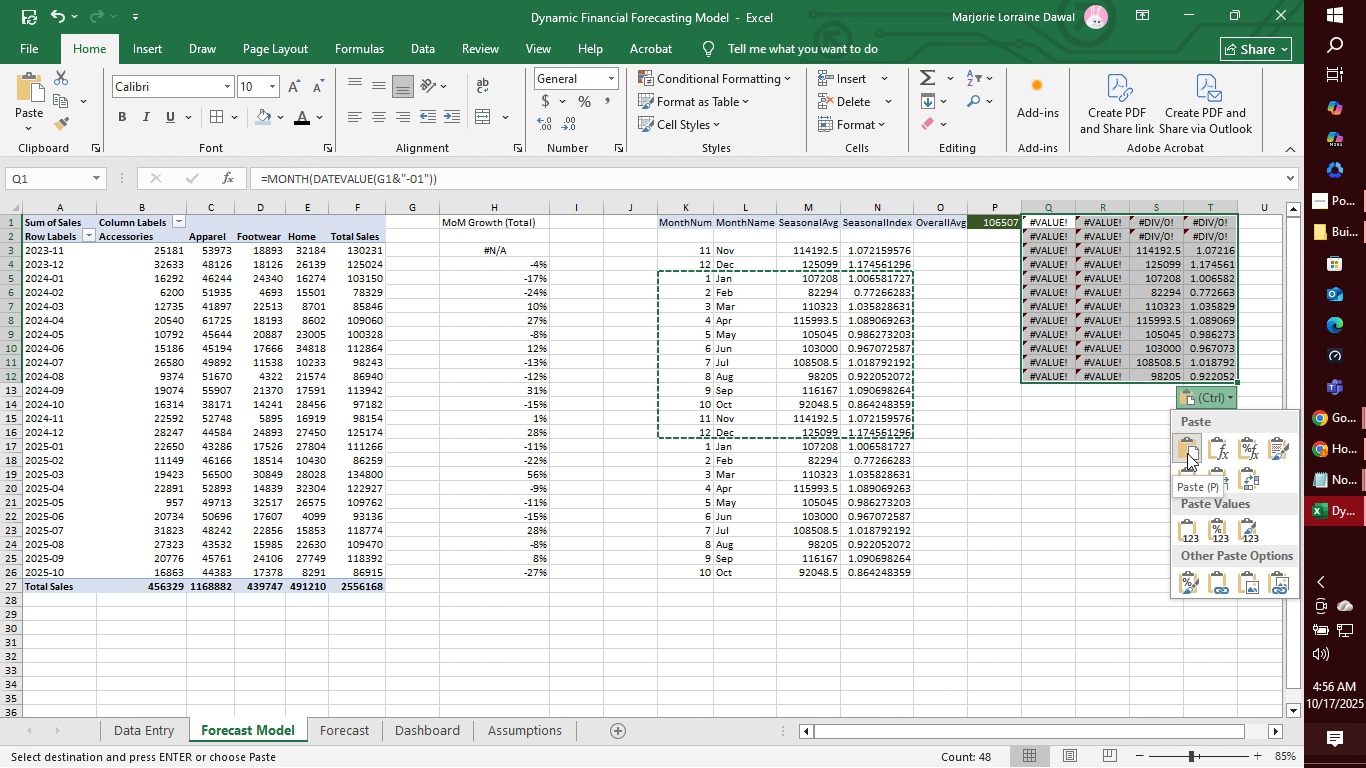 
left_click([1187, 454])
 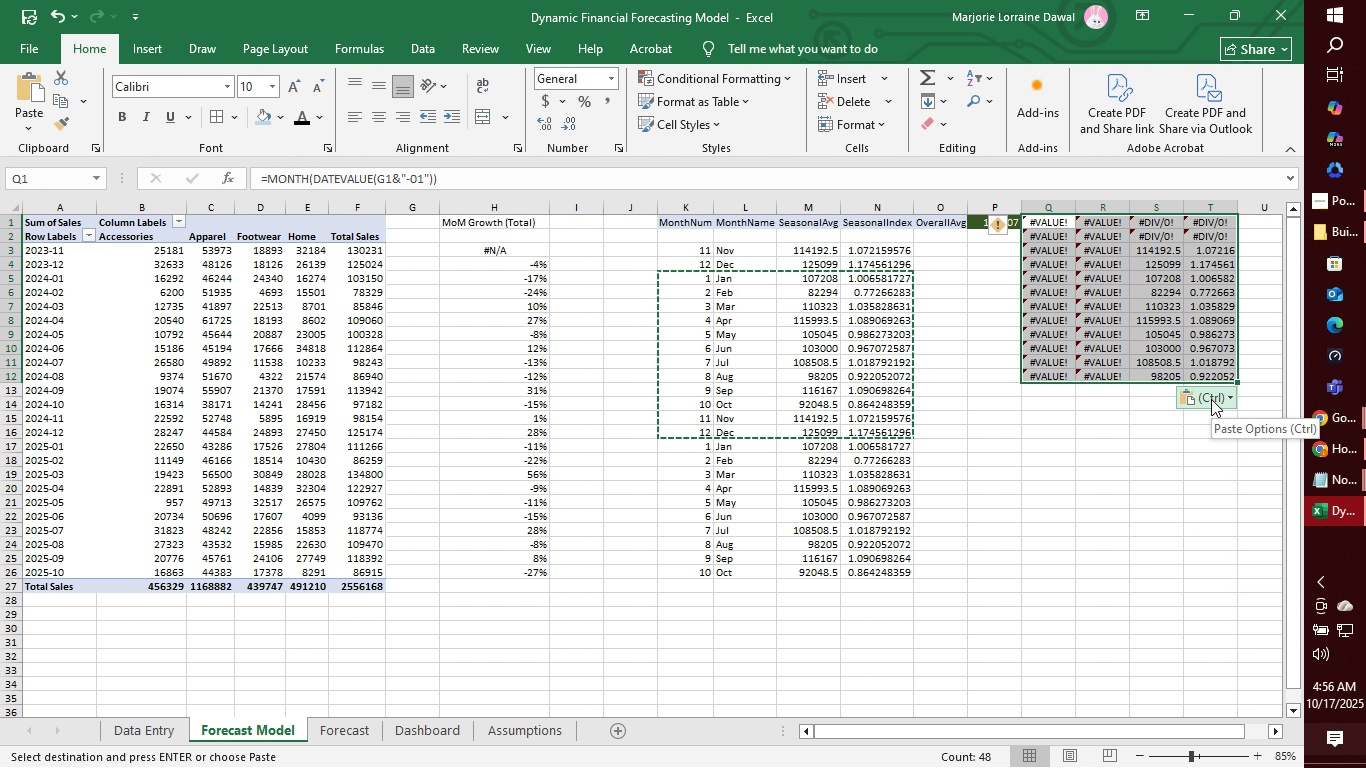 
left_click([1211, 399])
 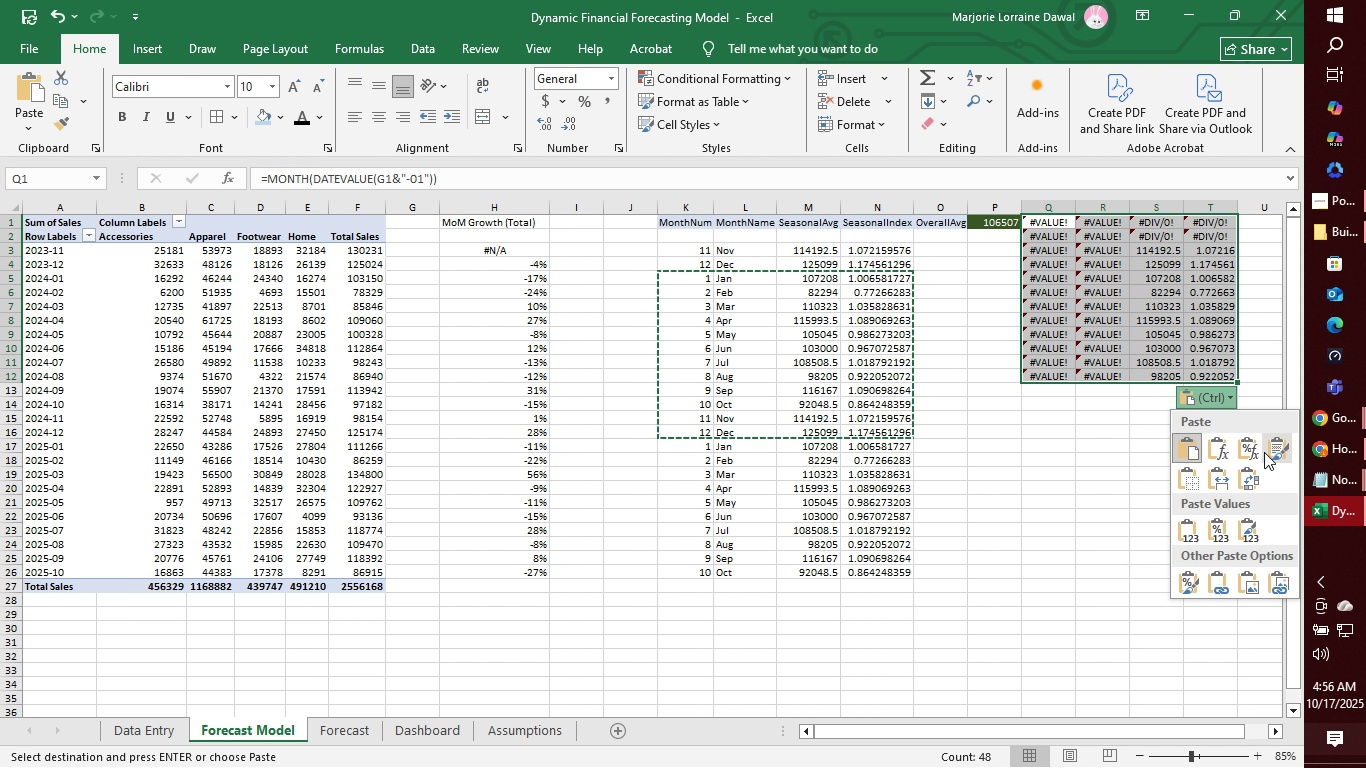 
wait(5.38)
 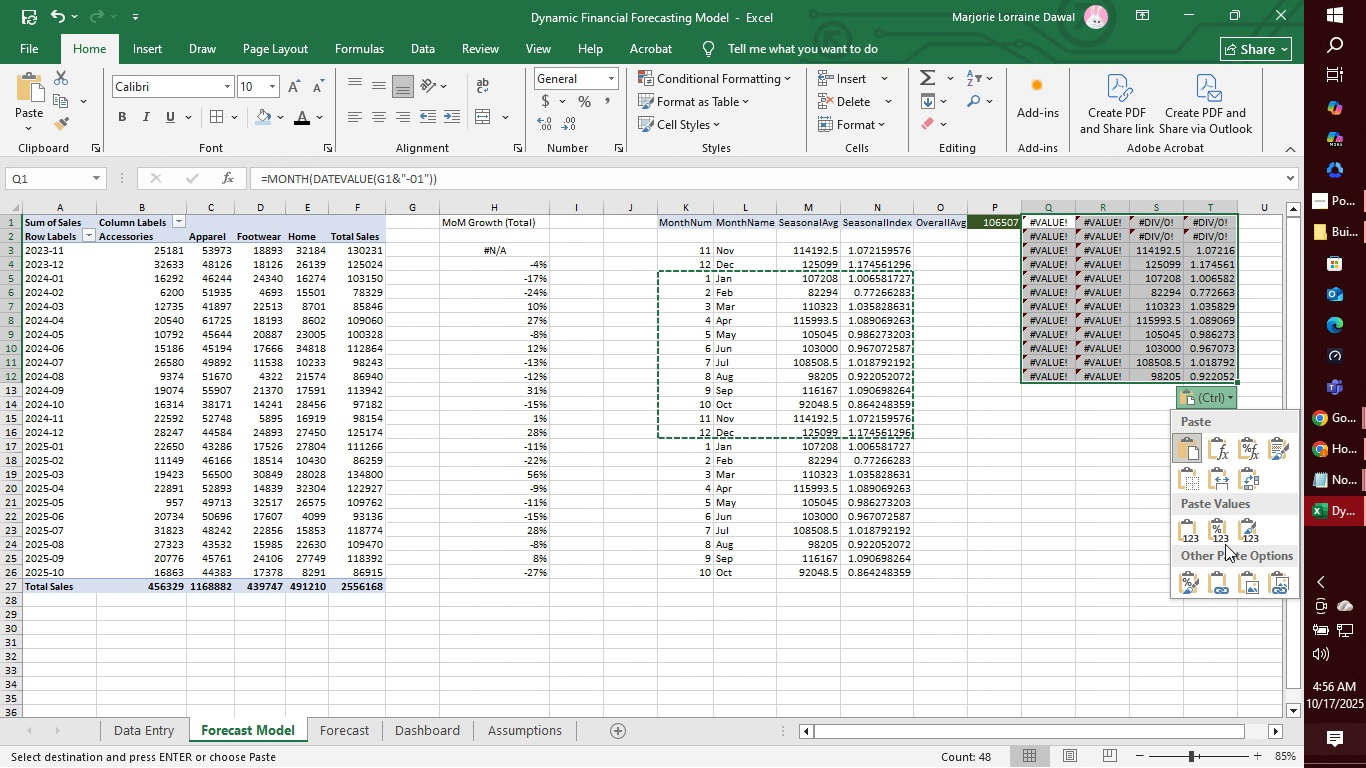 
left_click([1271, 452])
 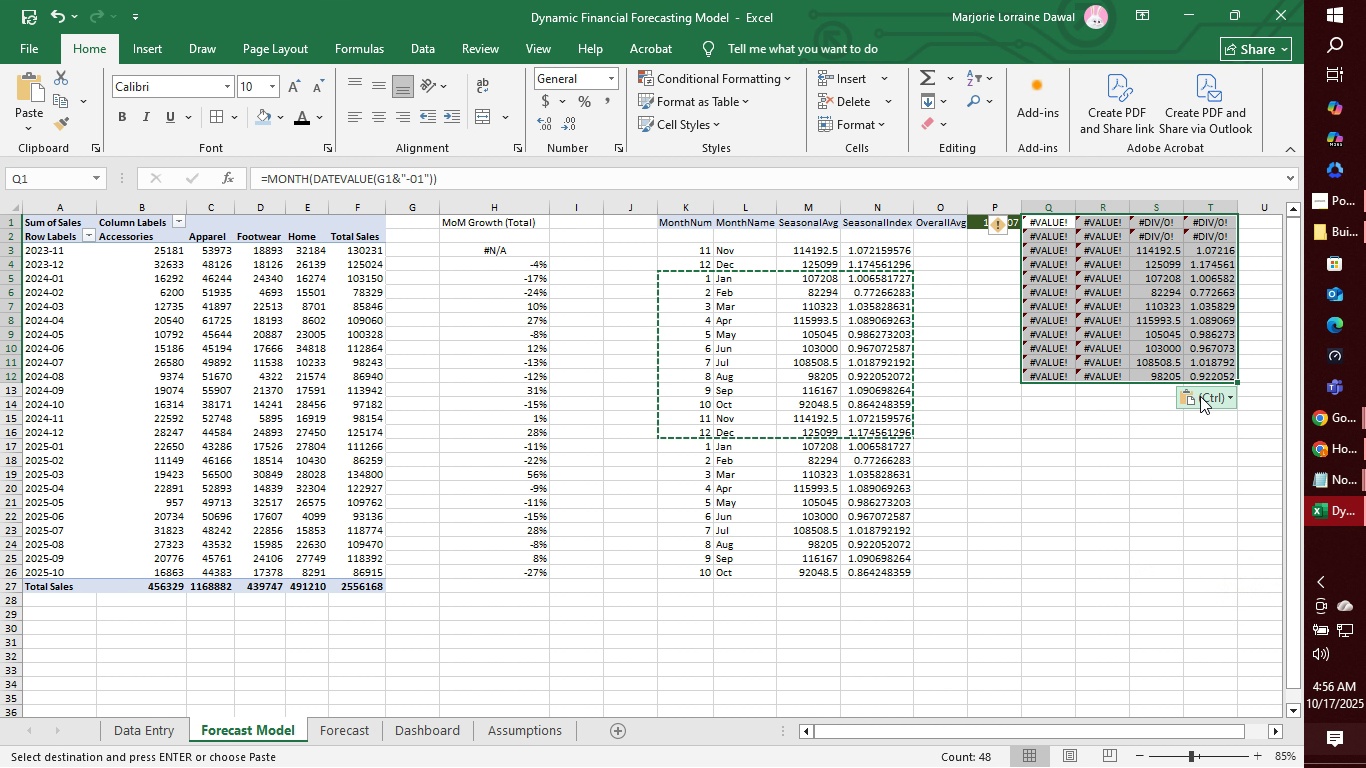 
left_click([1205, 399])
 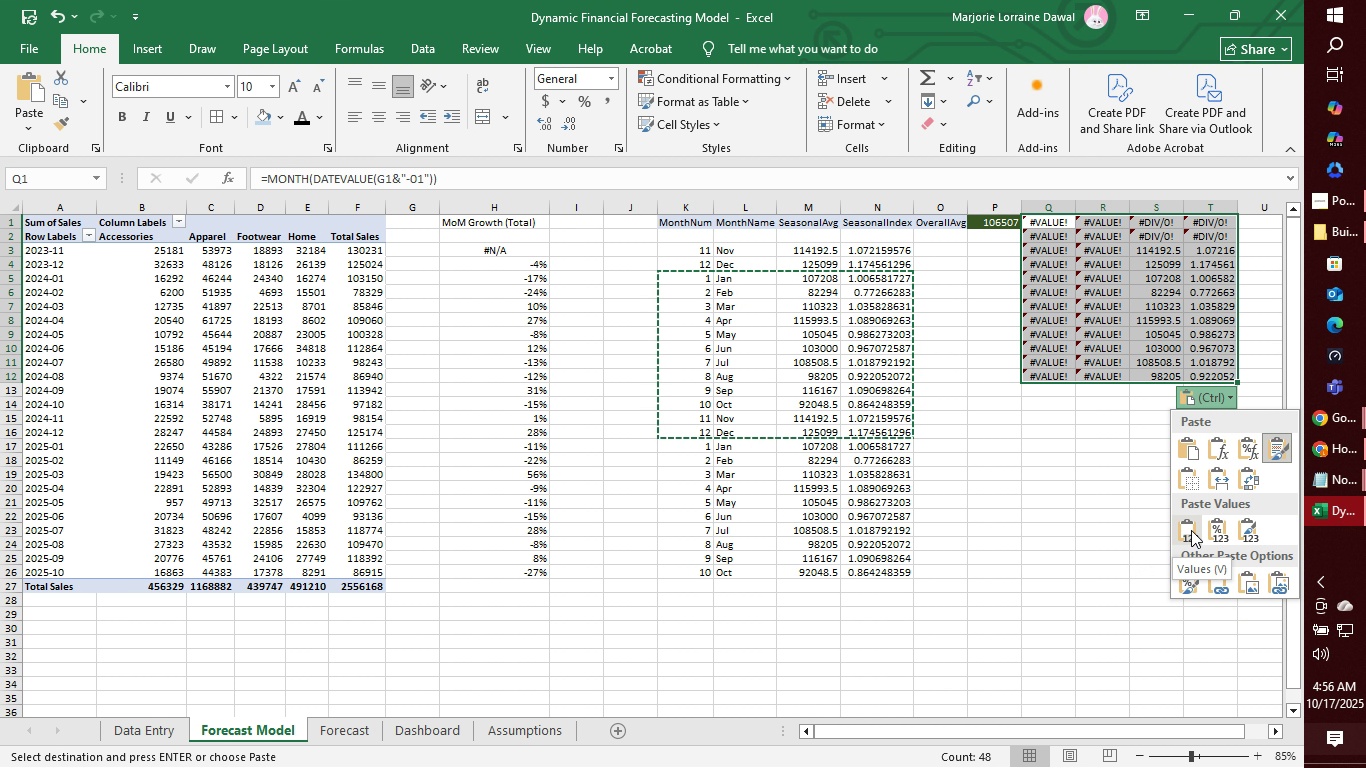 
left_click([1191, 530])
 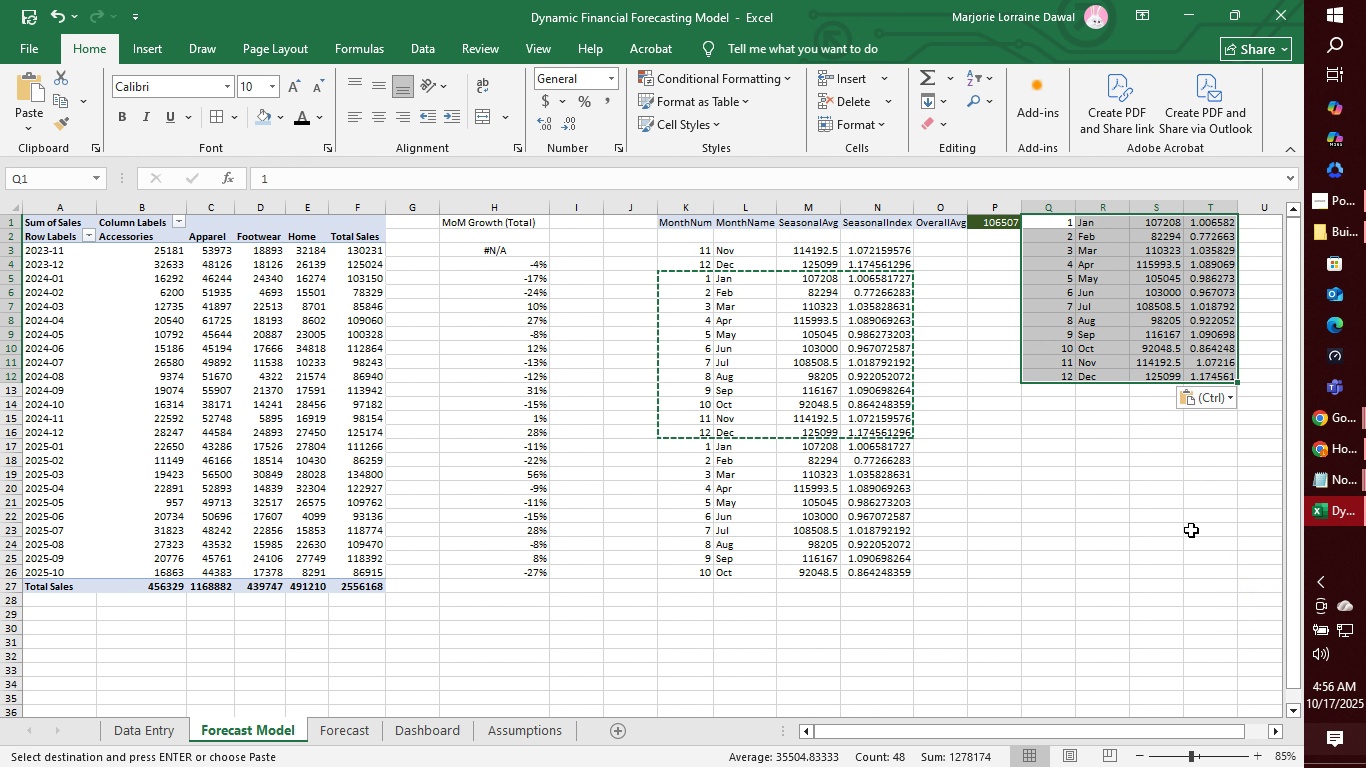 
left_click([1187, 479])
 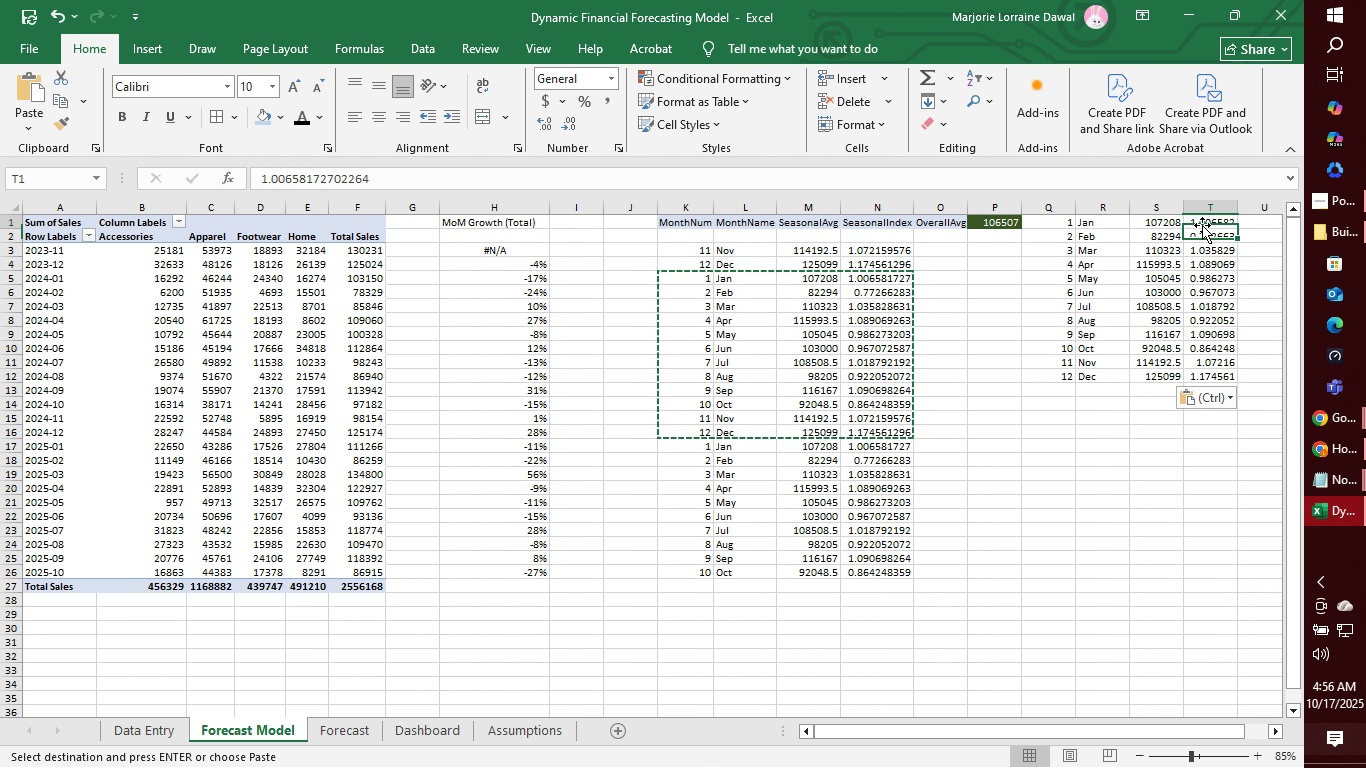 
left_click([1202, 225])
 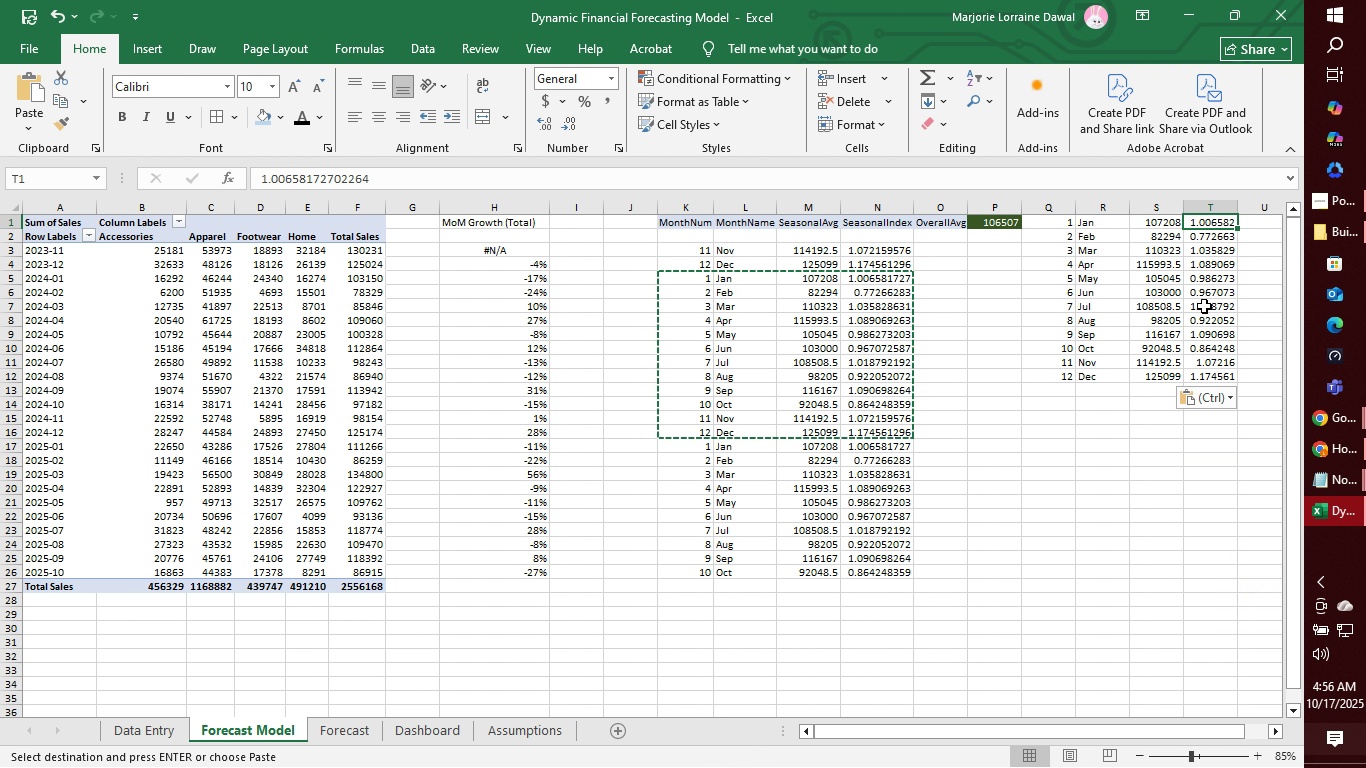 
left_click([1204, 307])
 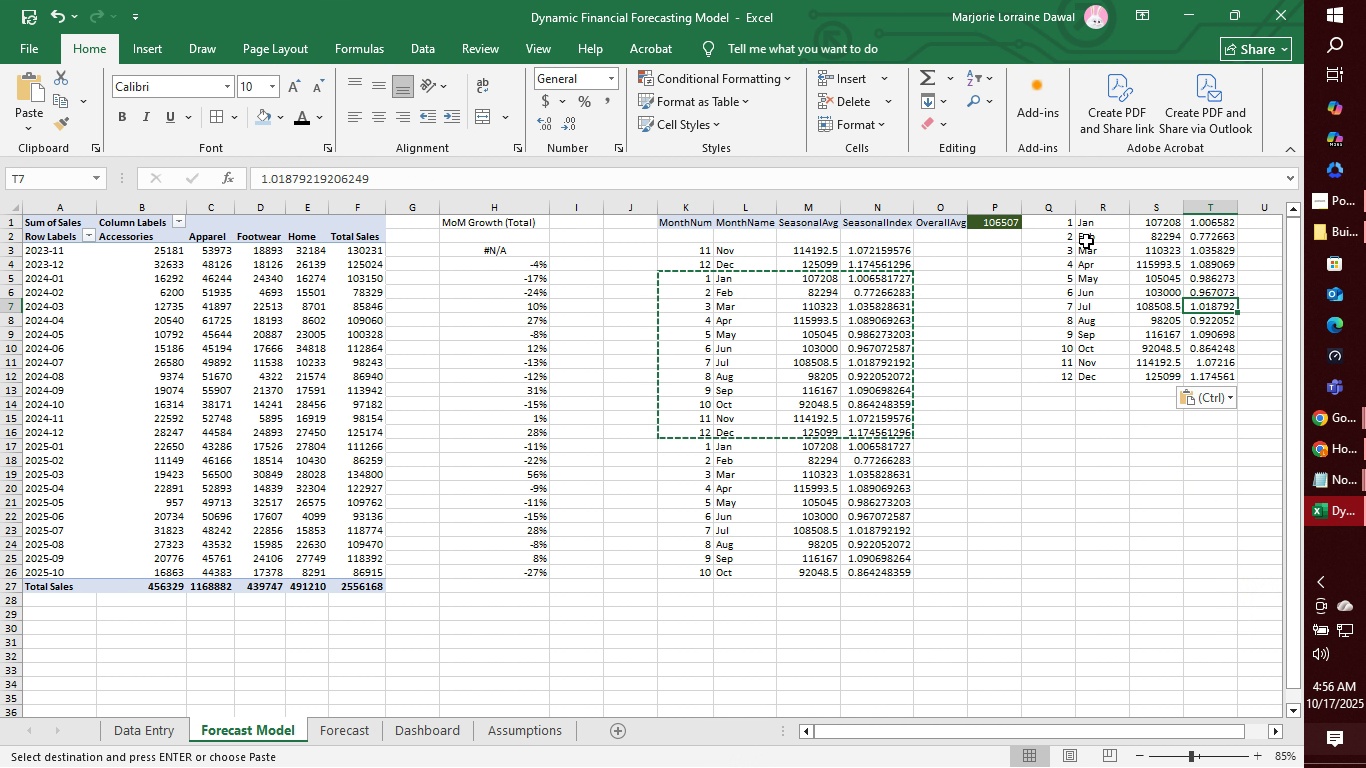 
wait(6.81)
 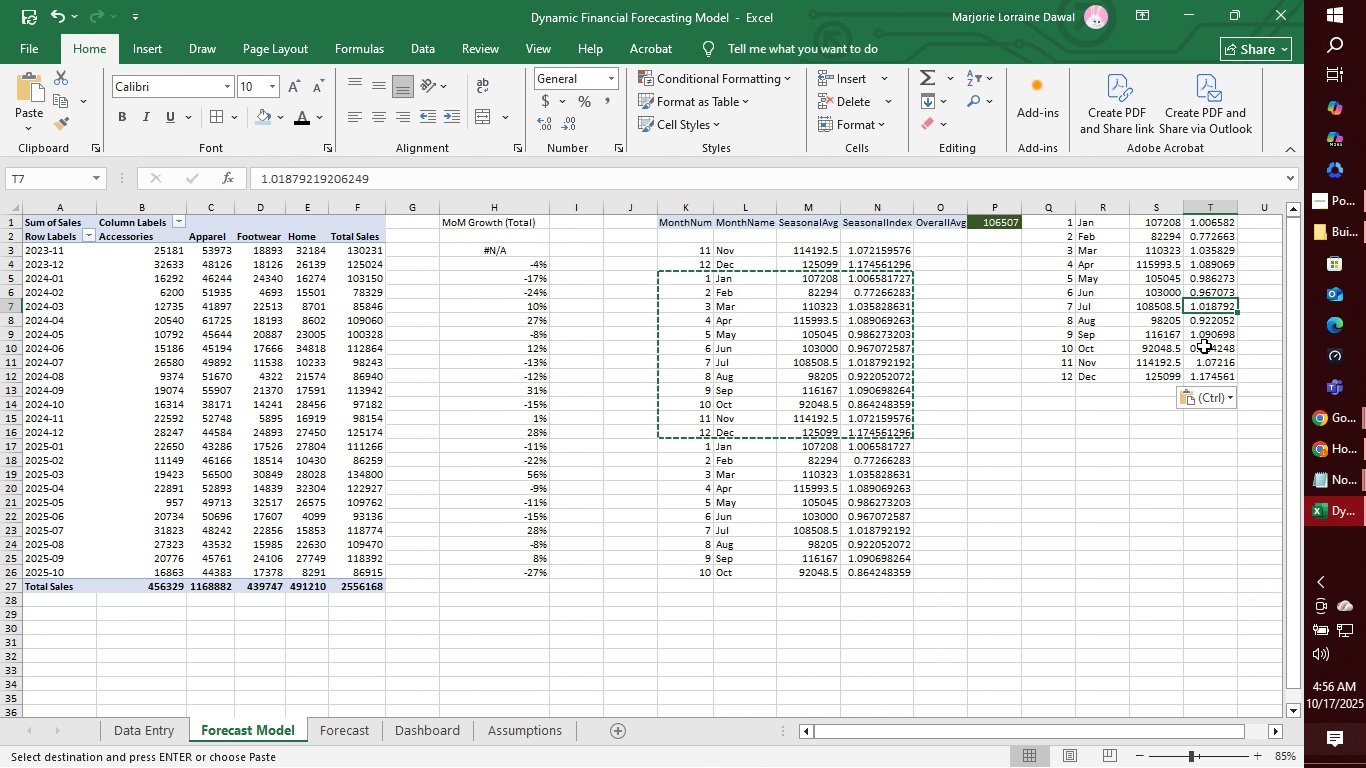 
left_click([1068, 222])
 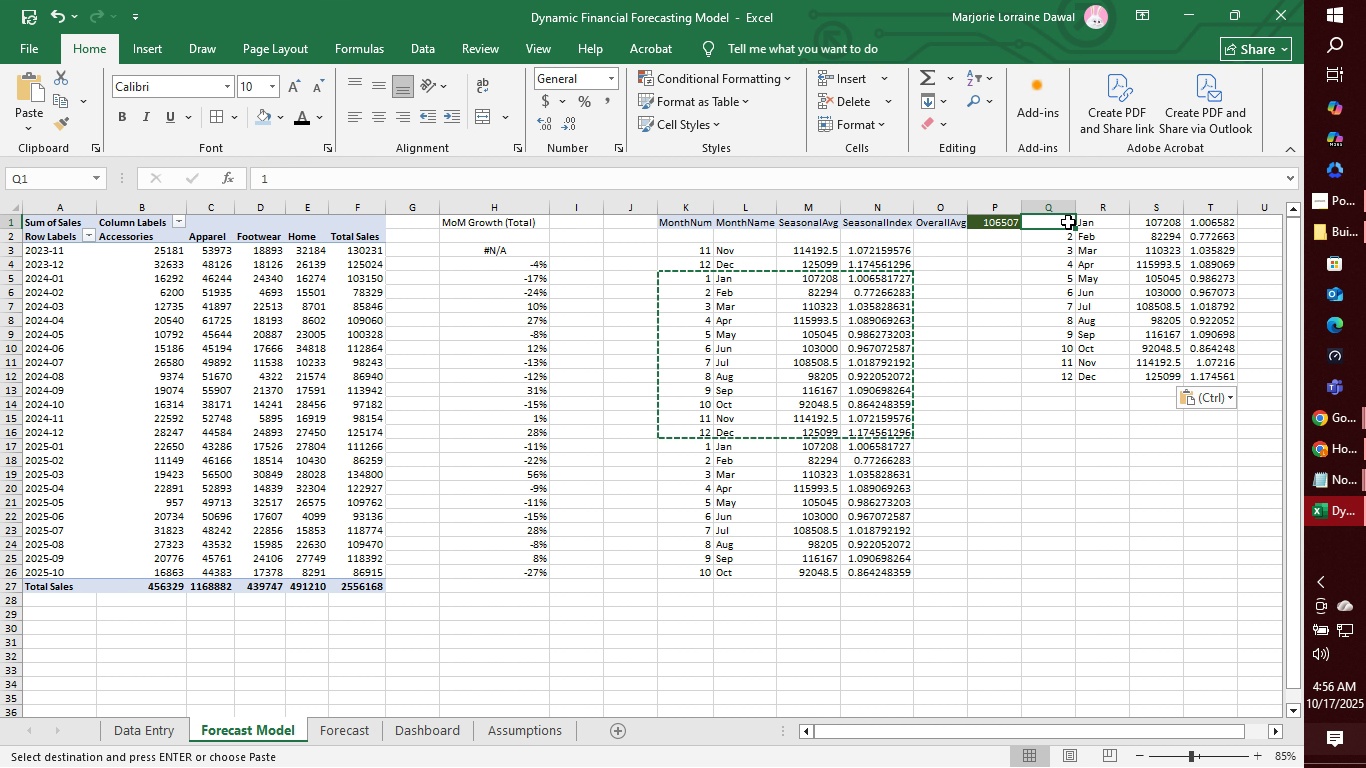 
left_click_drag(start_coordinate=[1067, 222], to_coordinate=[1224, 380])
 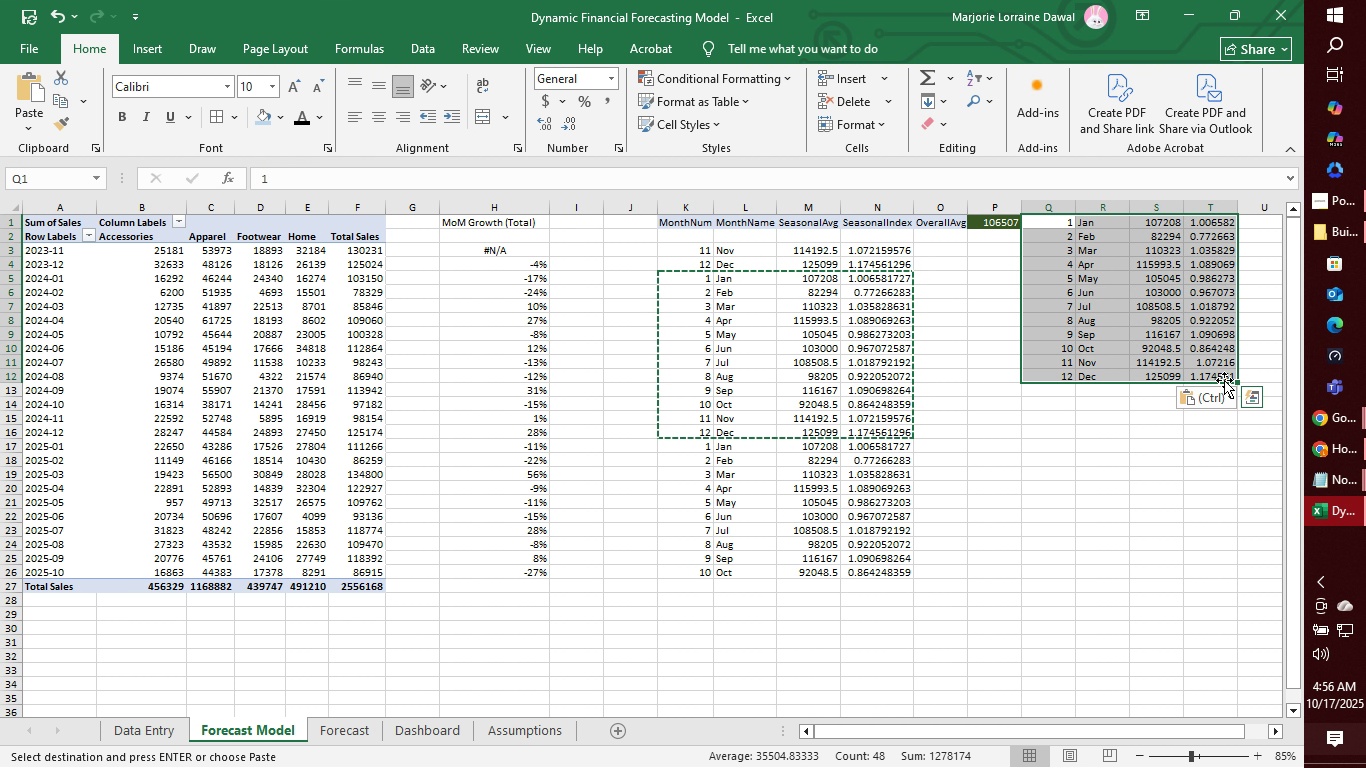 
key(Control+C)
 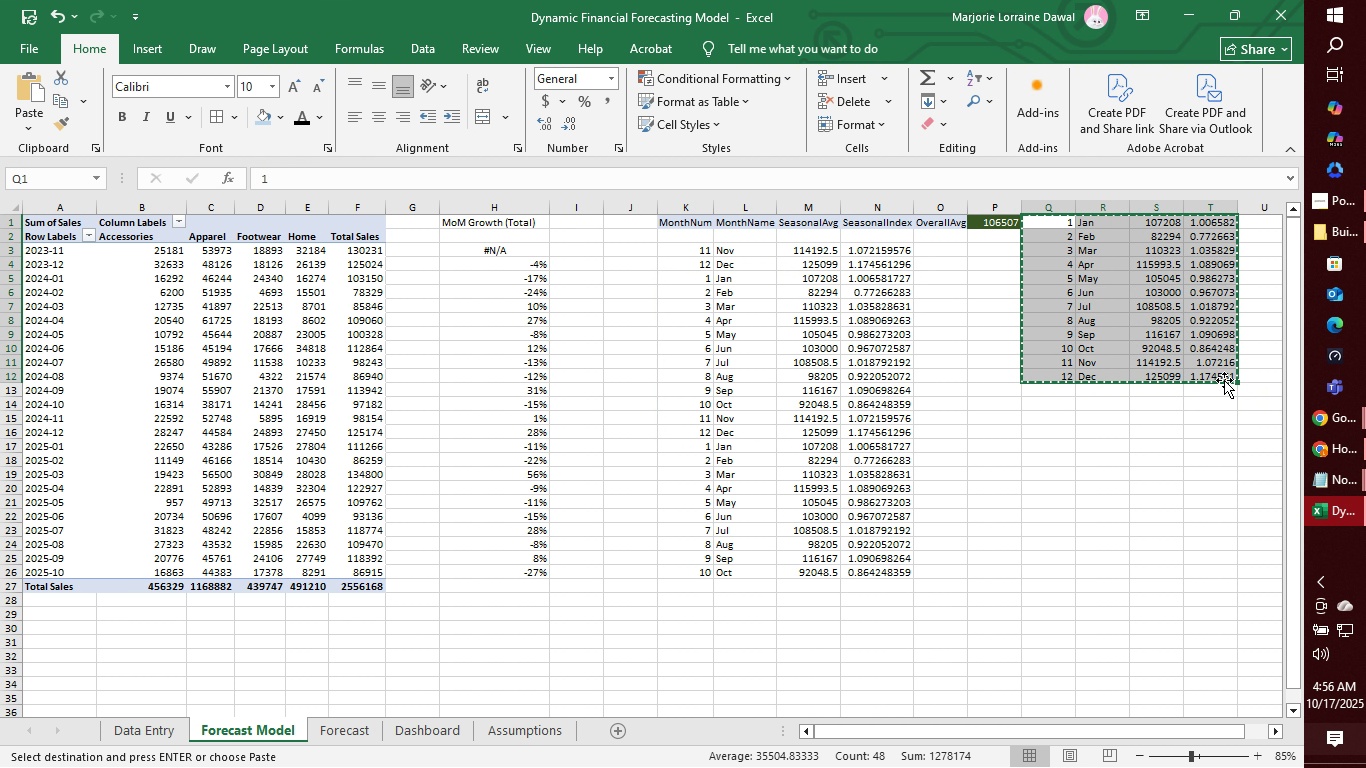 
key(Backspace)
 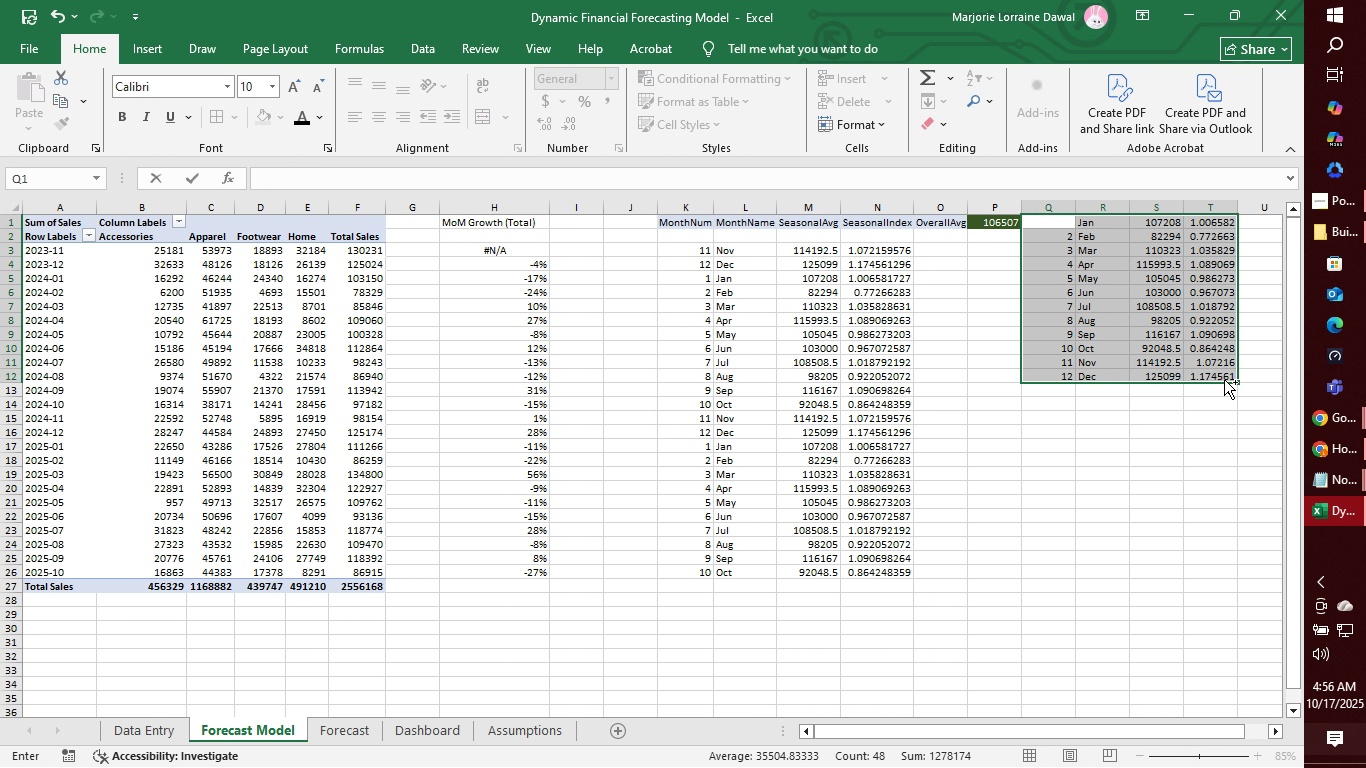 
key(Control+Z)
 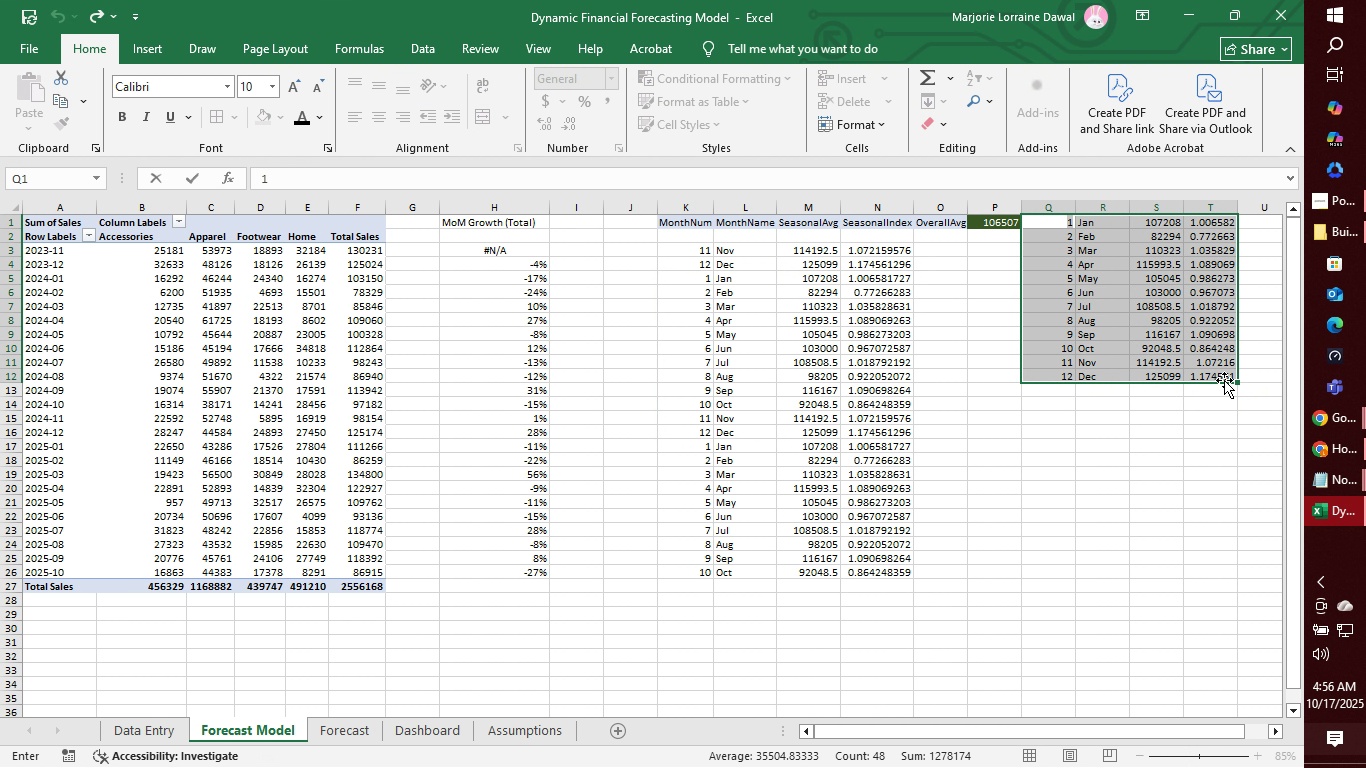 
key(Control+C)
 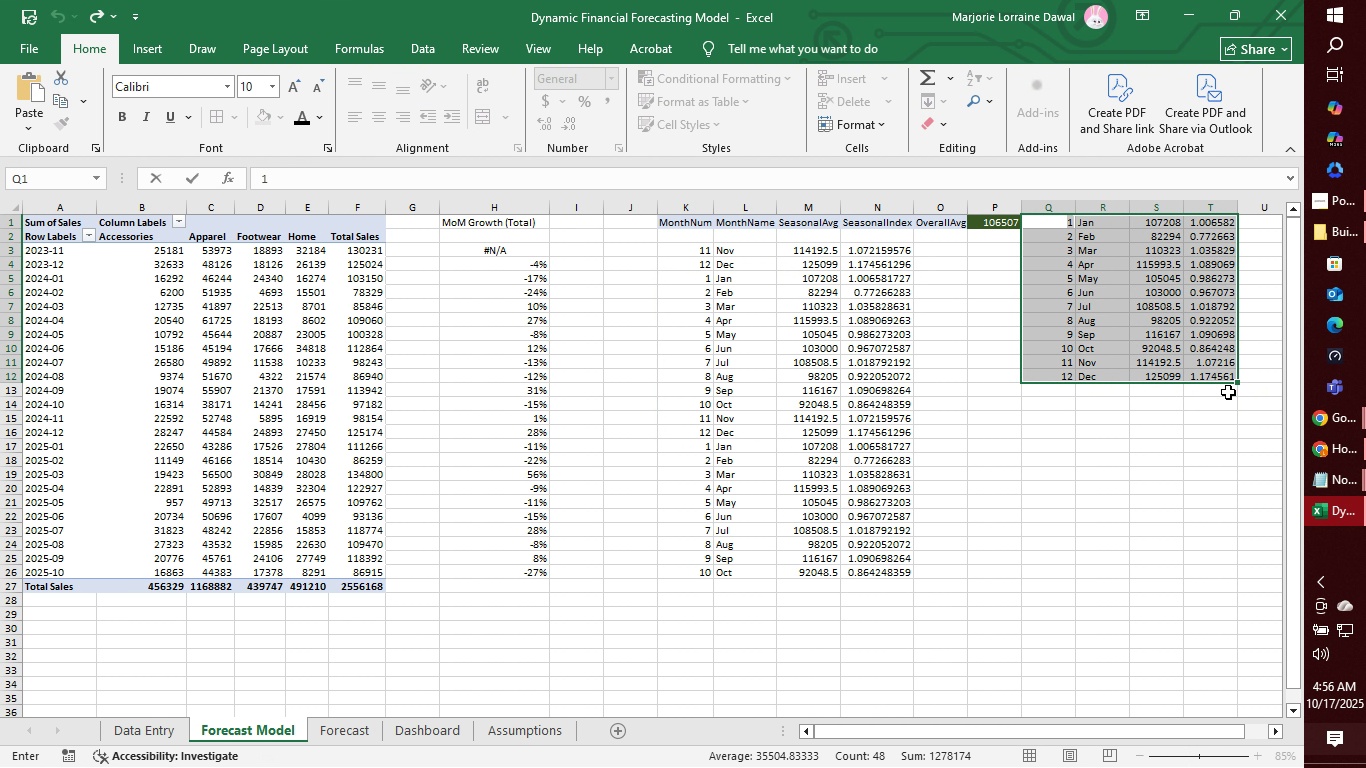 
left_click([1218, 409])
 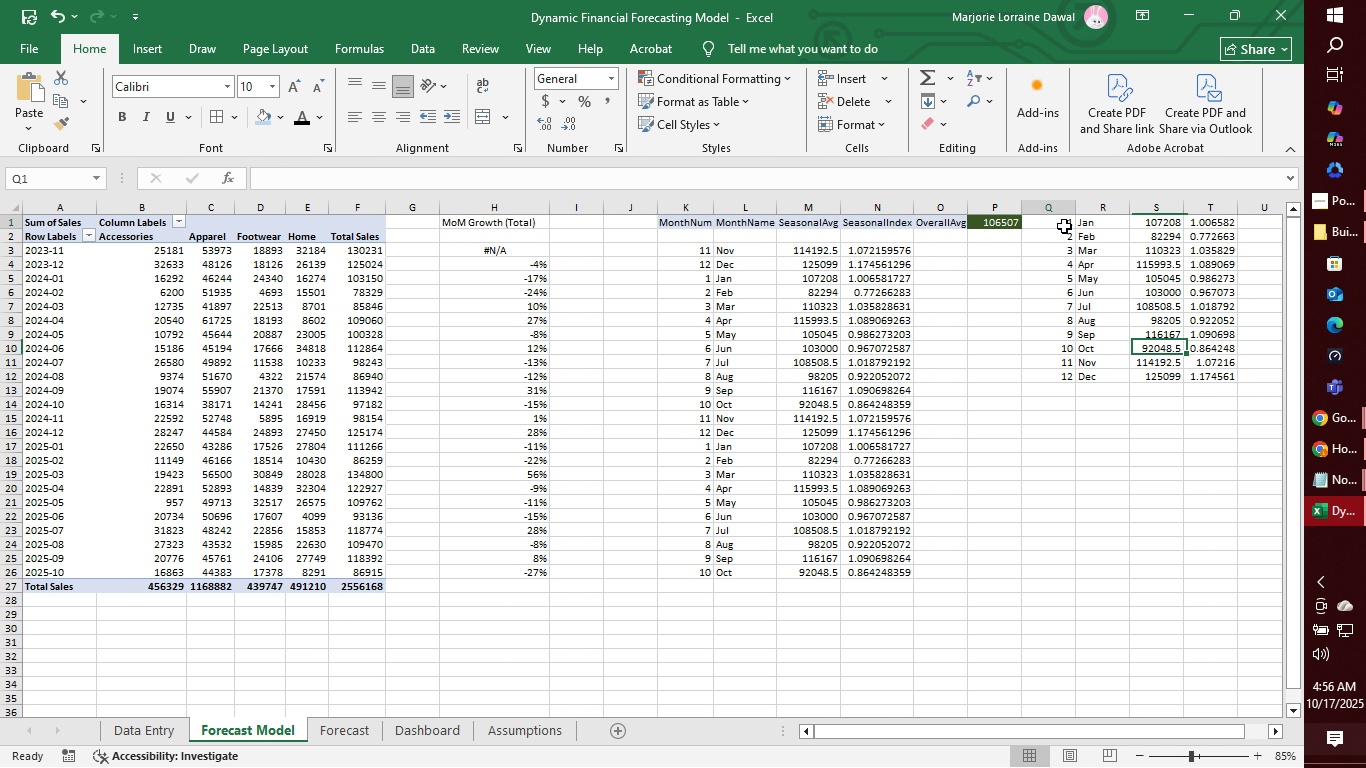 
left_click_drag(start_coordinate=[1064, 226], to_coordinate=[1214, 380])
 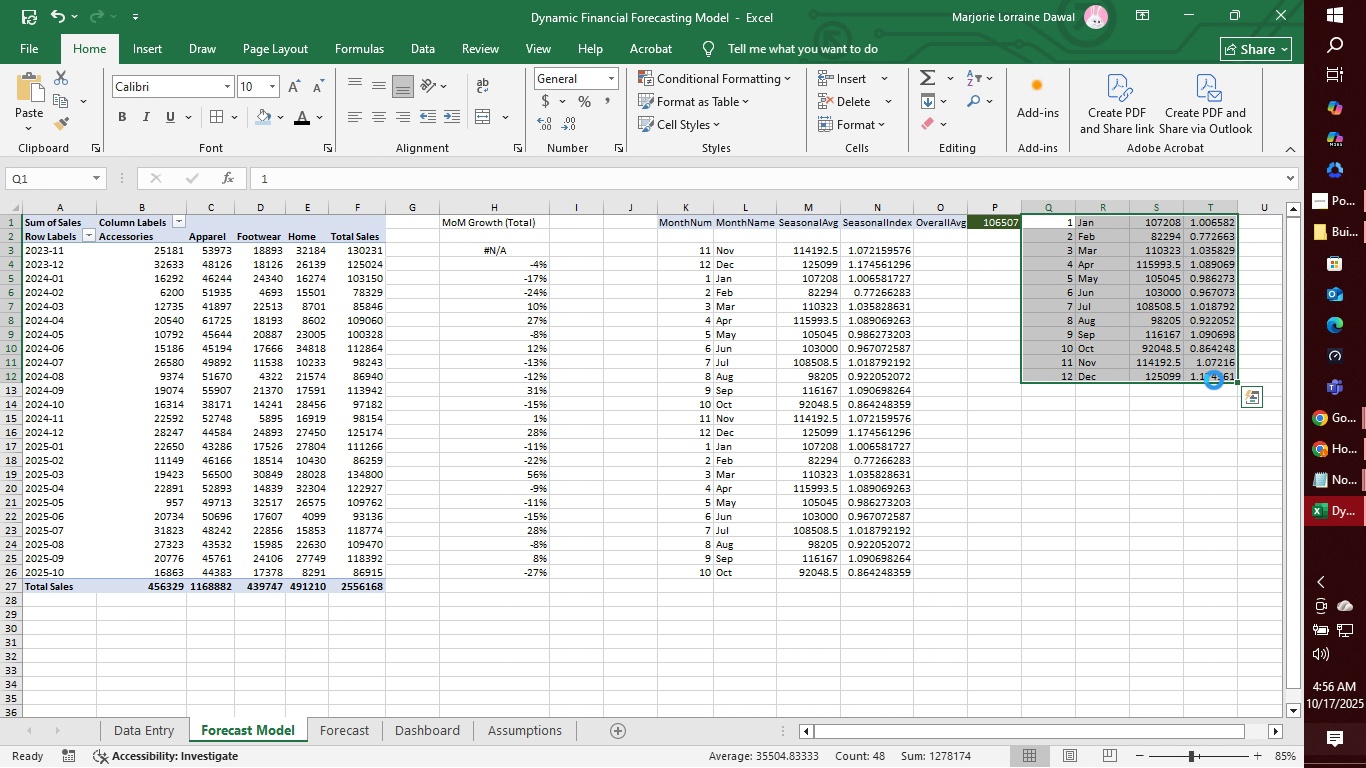 
key(Control+C)
 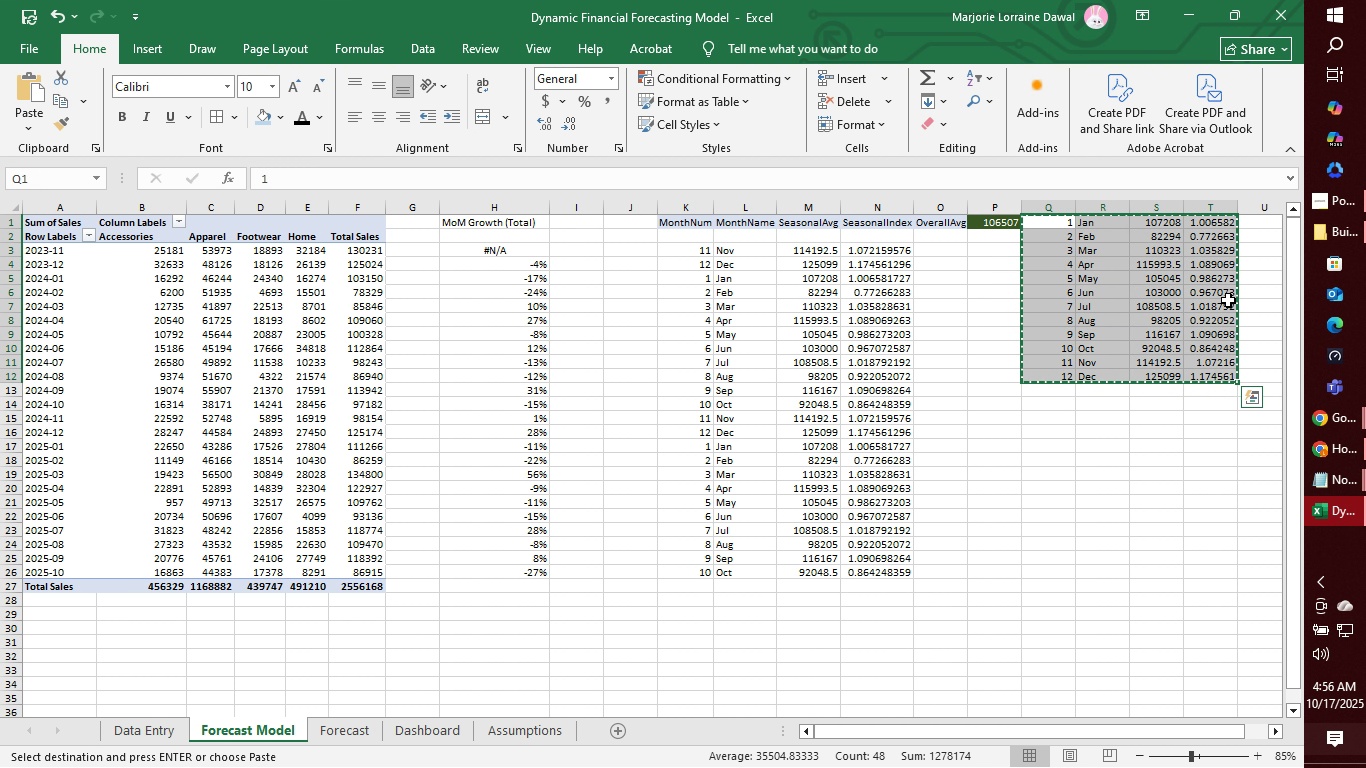 
key(Delete)
 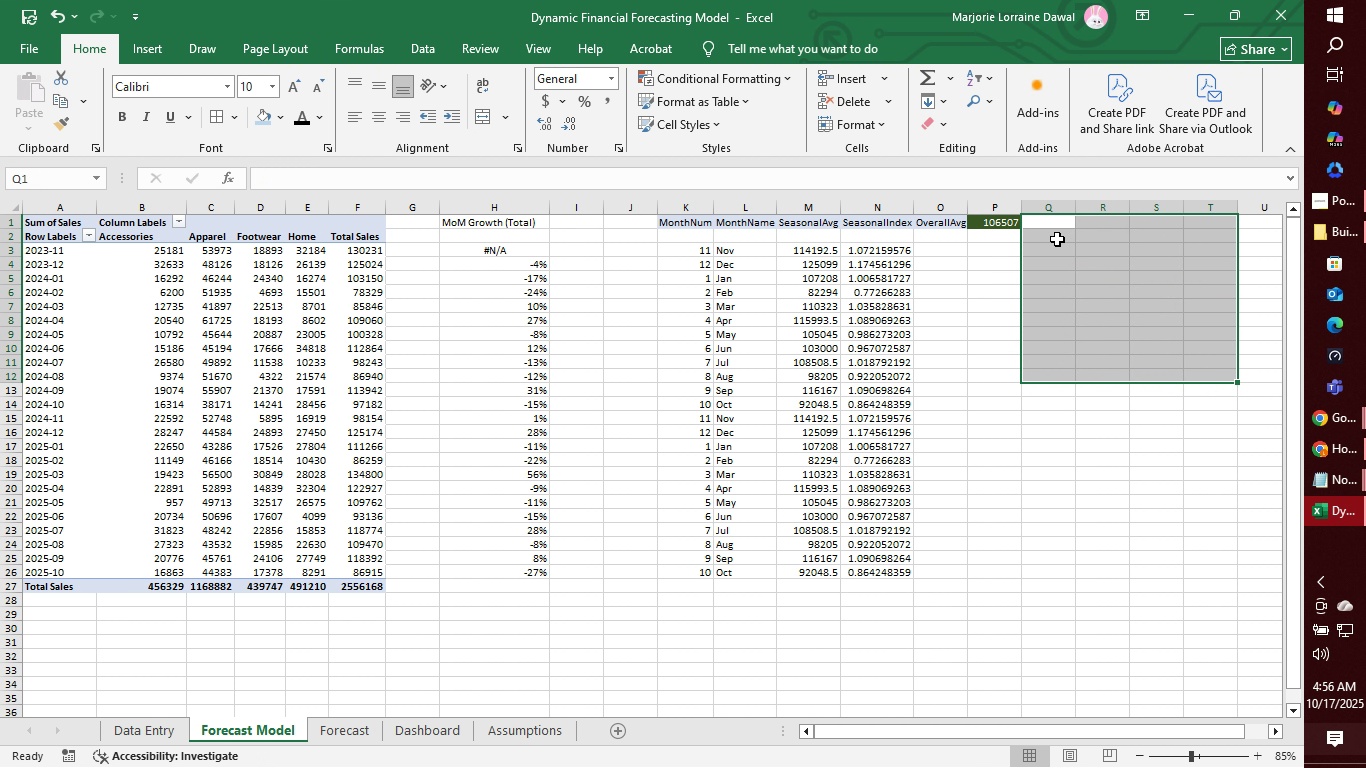 
left_click([1057, 239])
 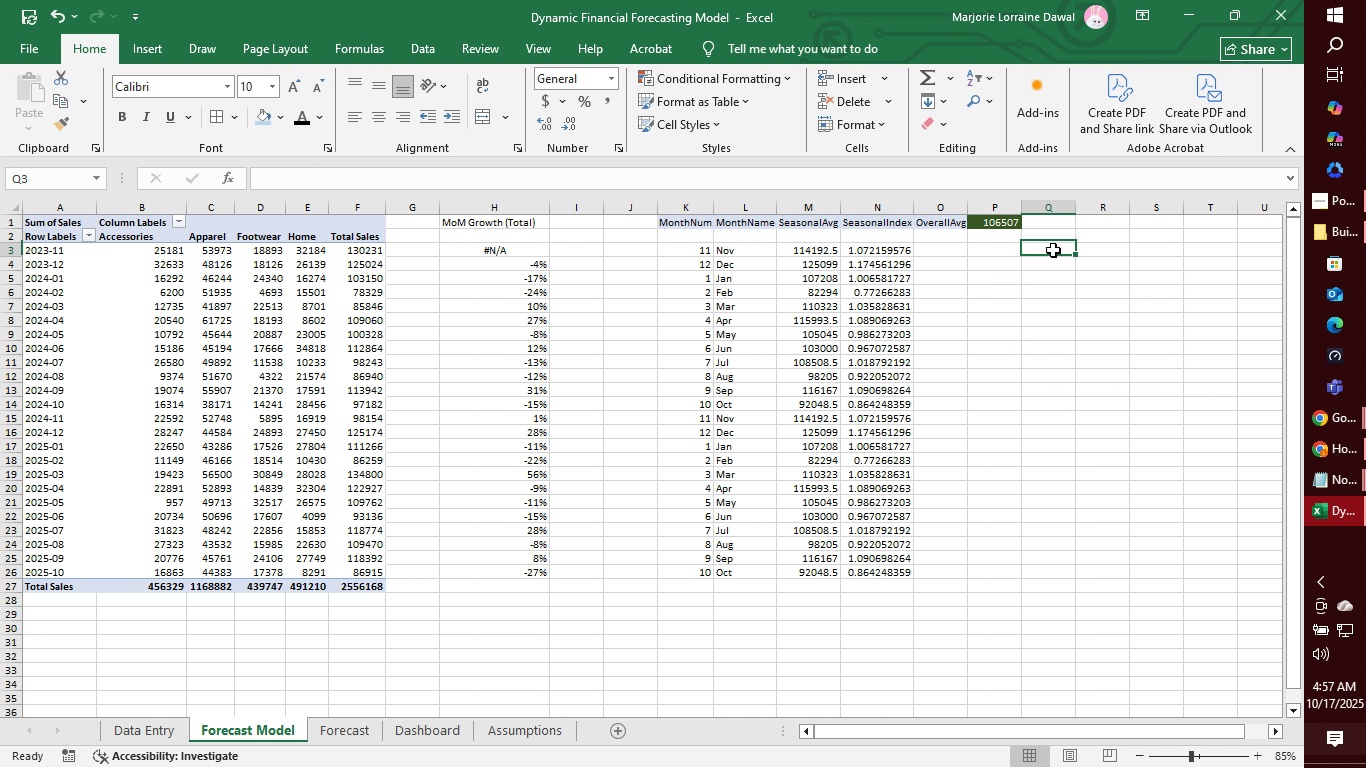 
left_click([1053, 250])
 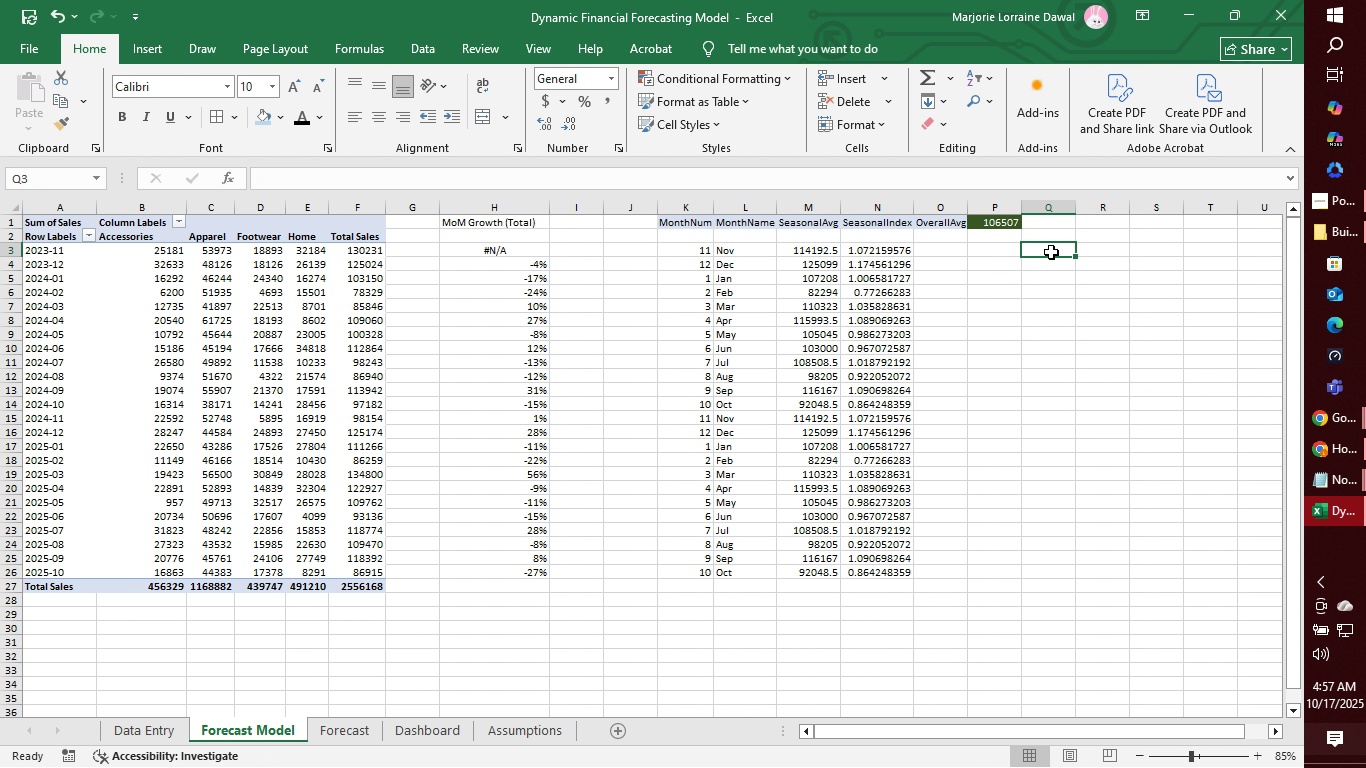 
left_click_drag(start_coordinate=[1051, 252], to_coordinate=[1186, 271])
 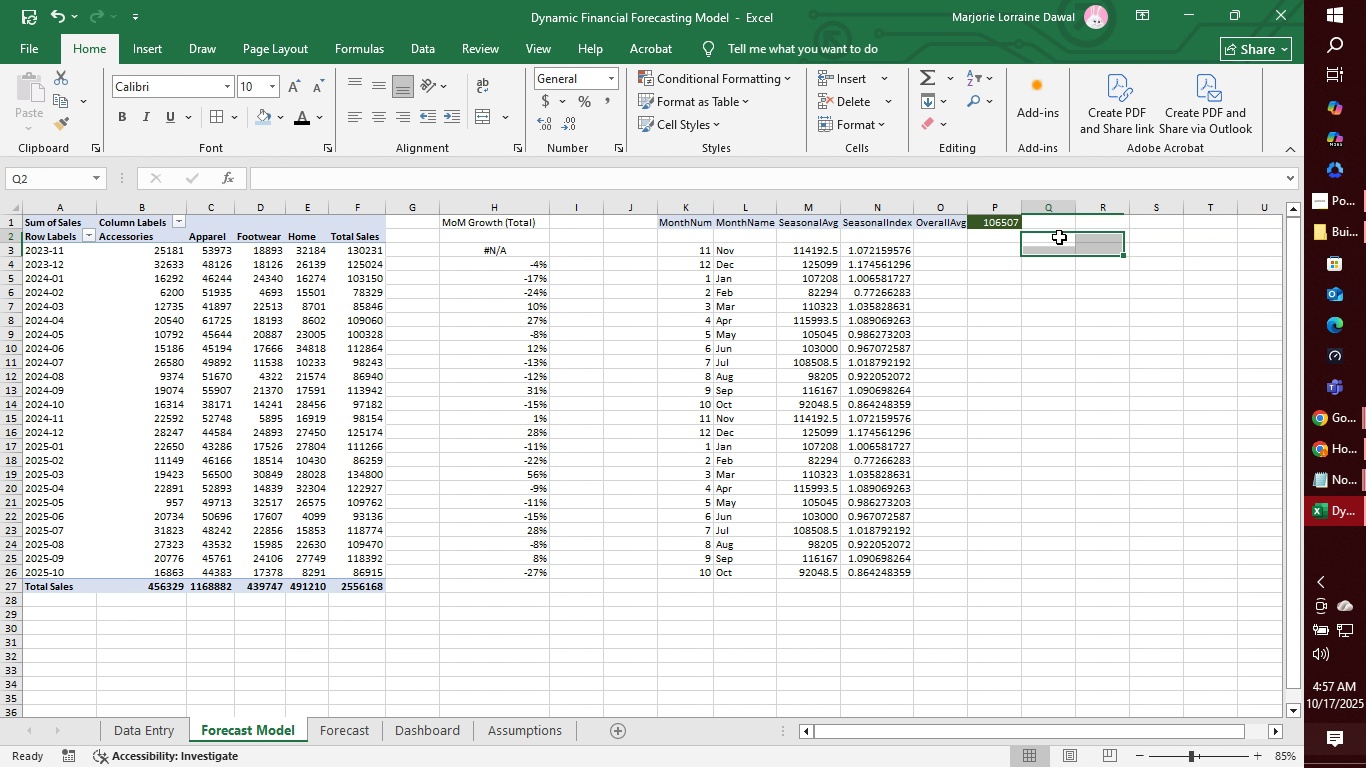 
left_click([1059, 237])
 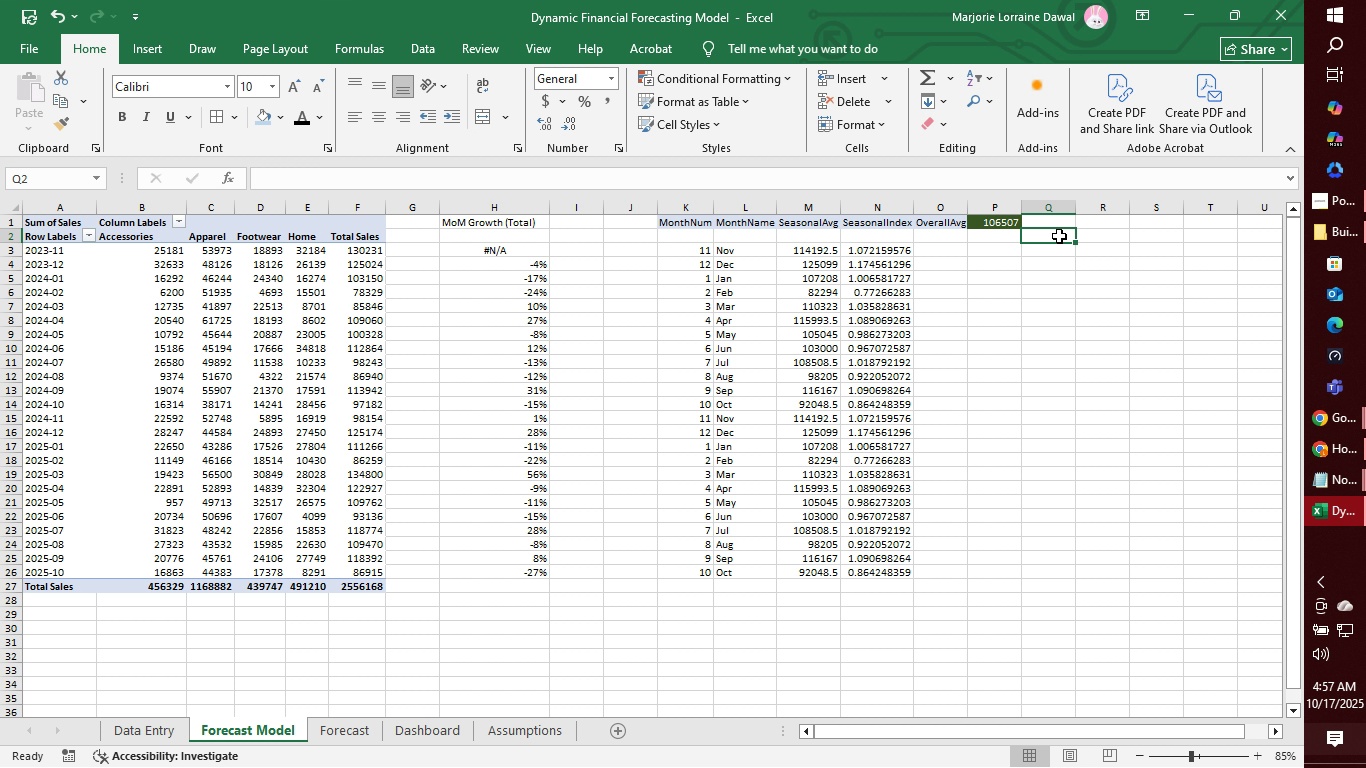 
wait(16.58)
 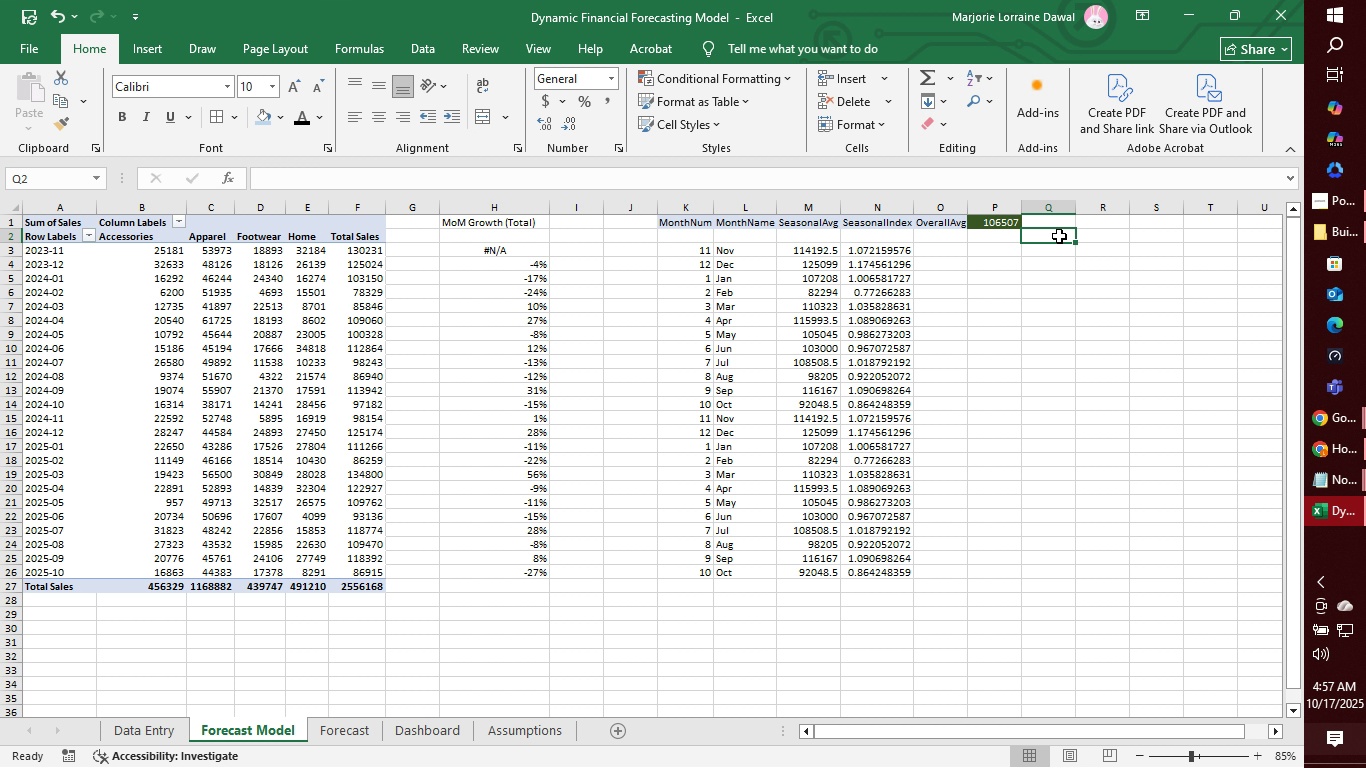 
left_click_drag(start_coordinate=[1062, 235], to_coordinate=[1208, 242])
 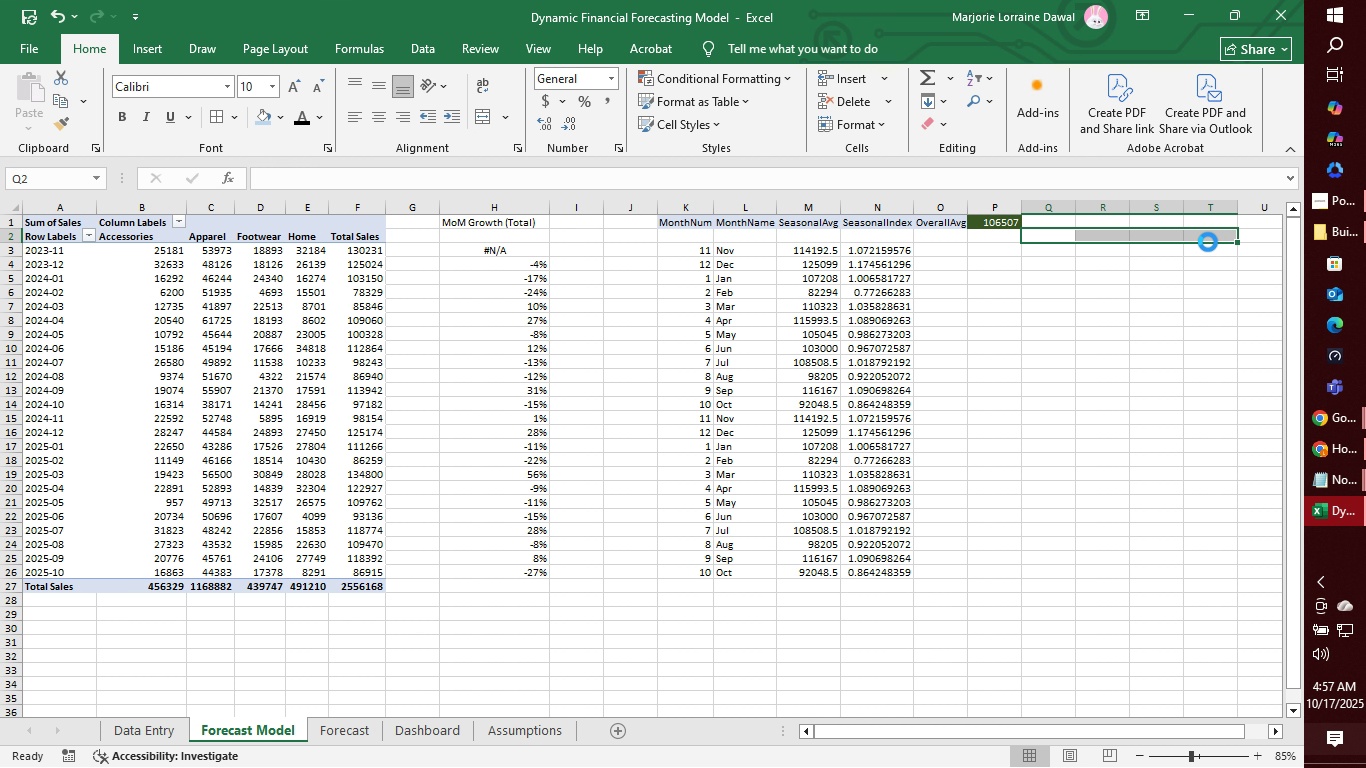 
key(Control+V)
 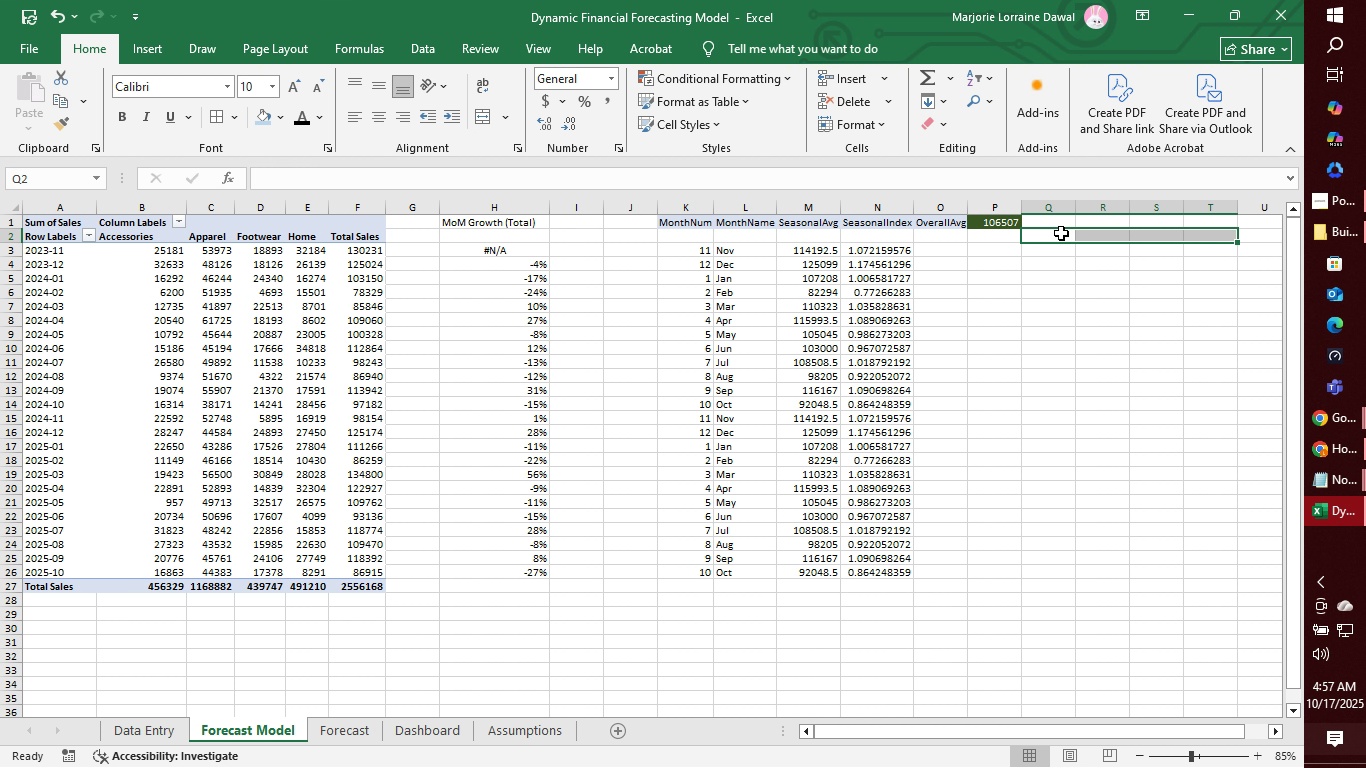 
left_click([1058, 233])
 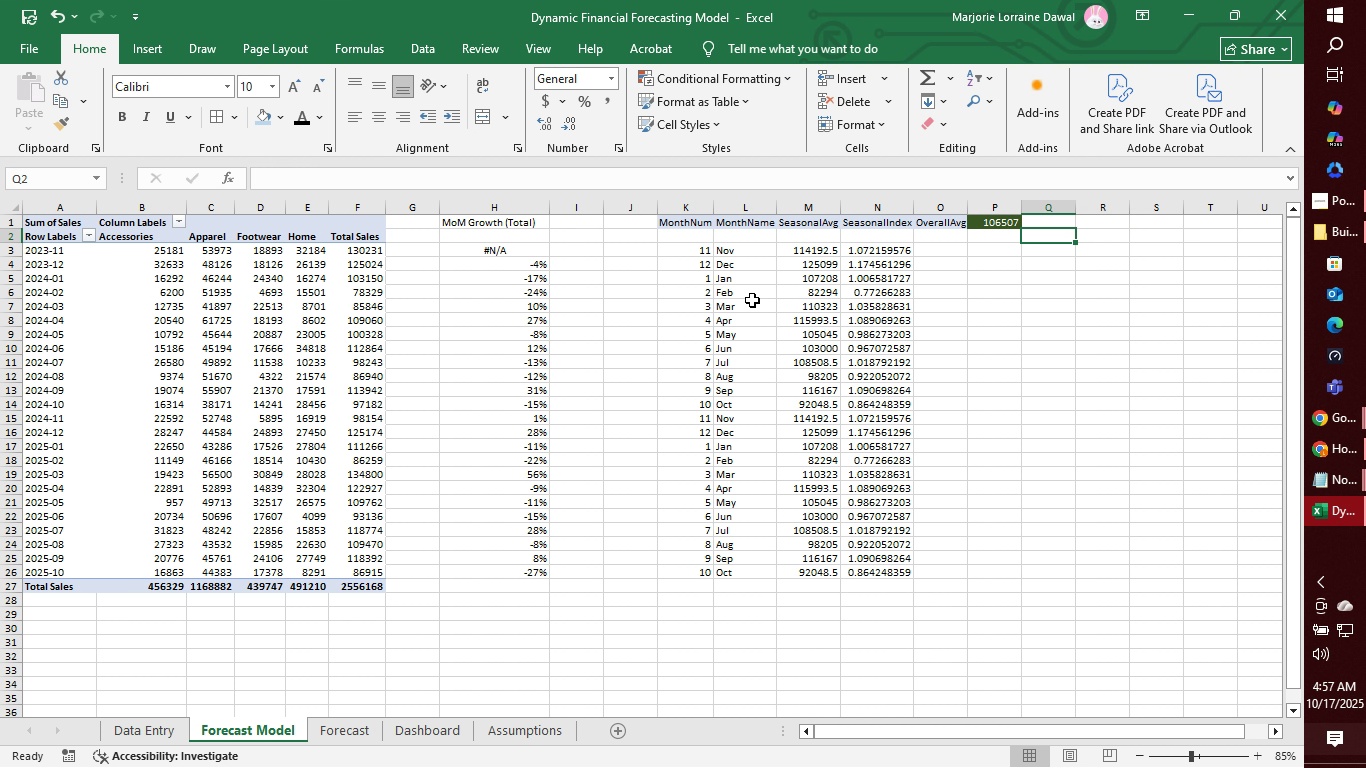 
left_click([752, 301])
 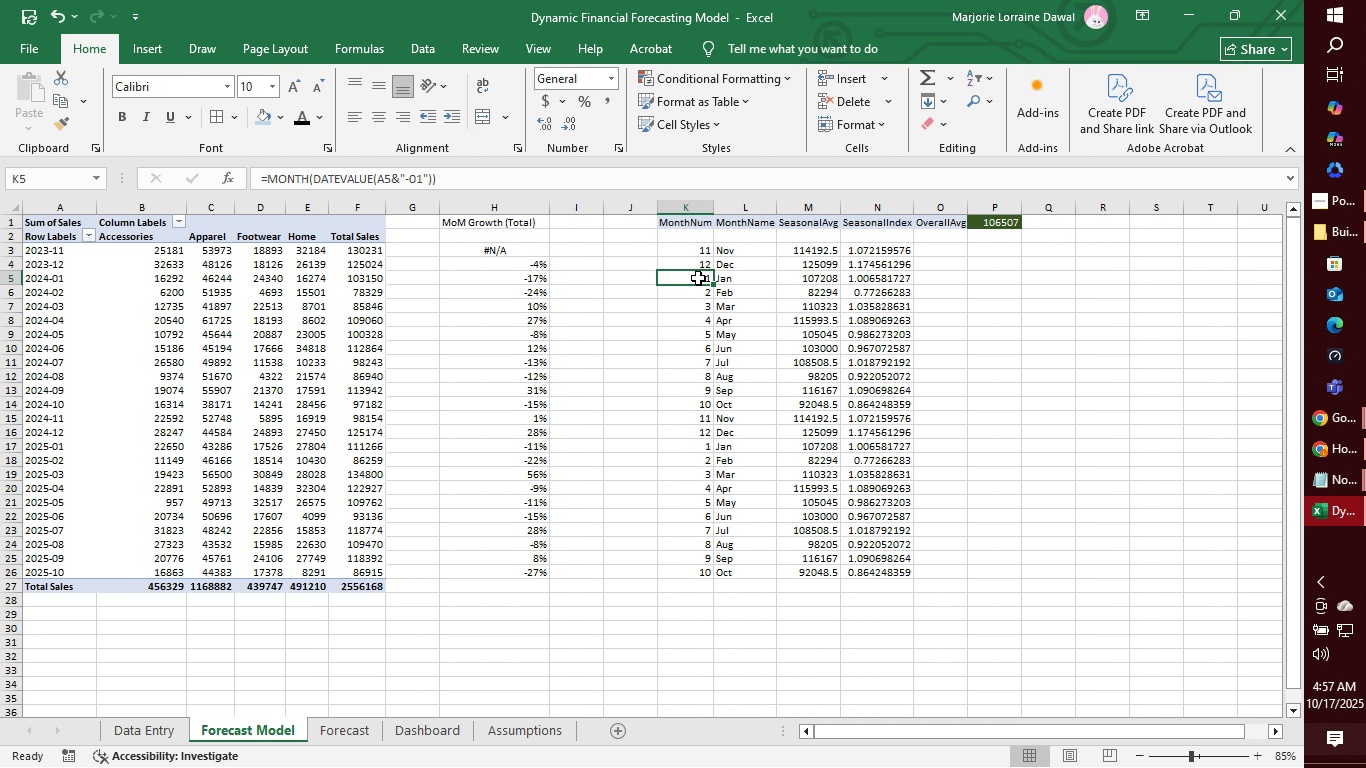 
left_click_drag(start_coordinate=[698, 278], to_coordinate=[756, 282])
 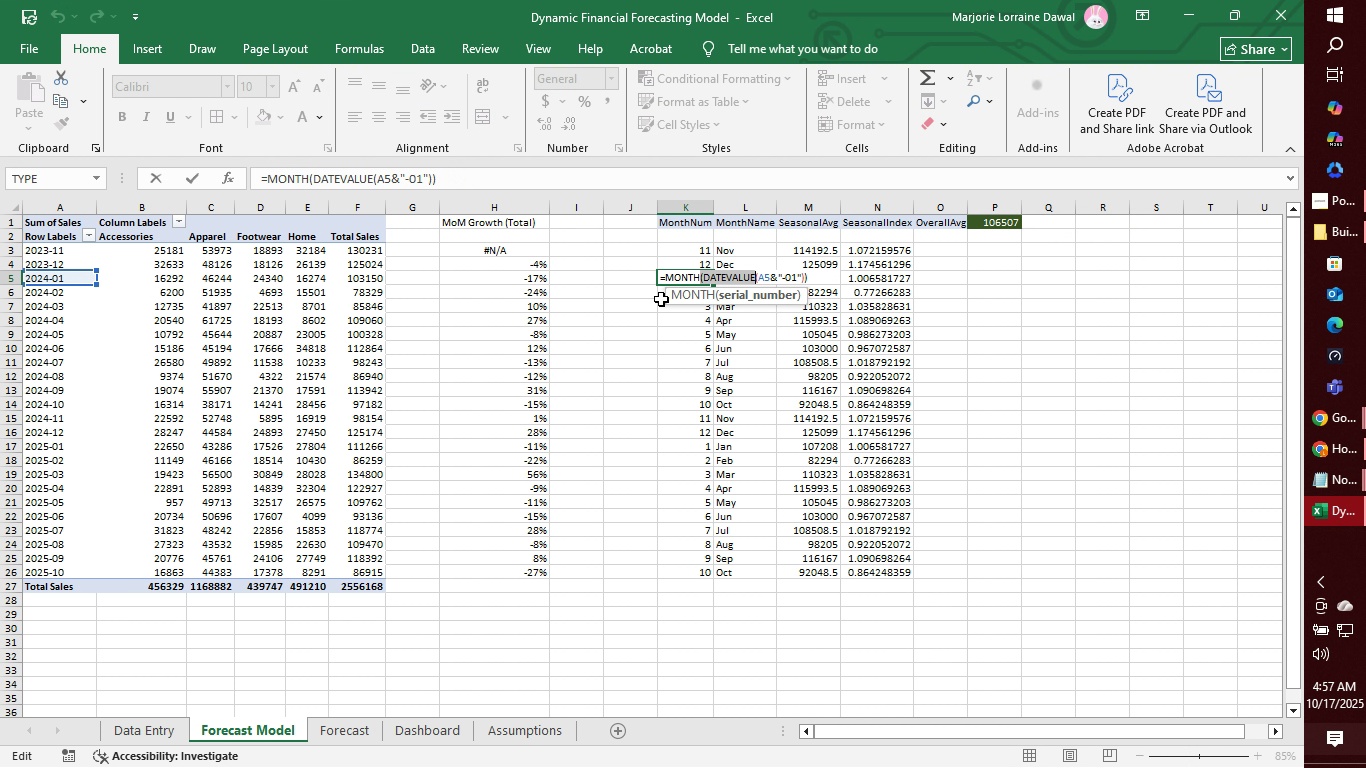 
left_click([661, 299])
 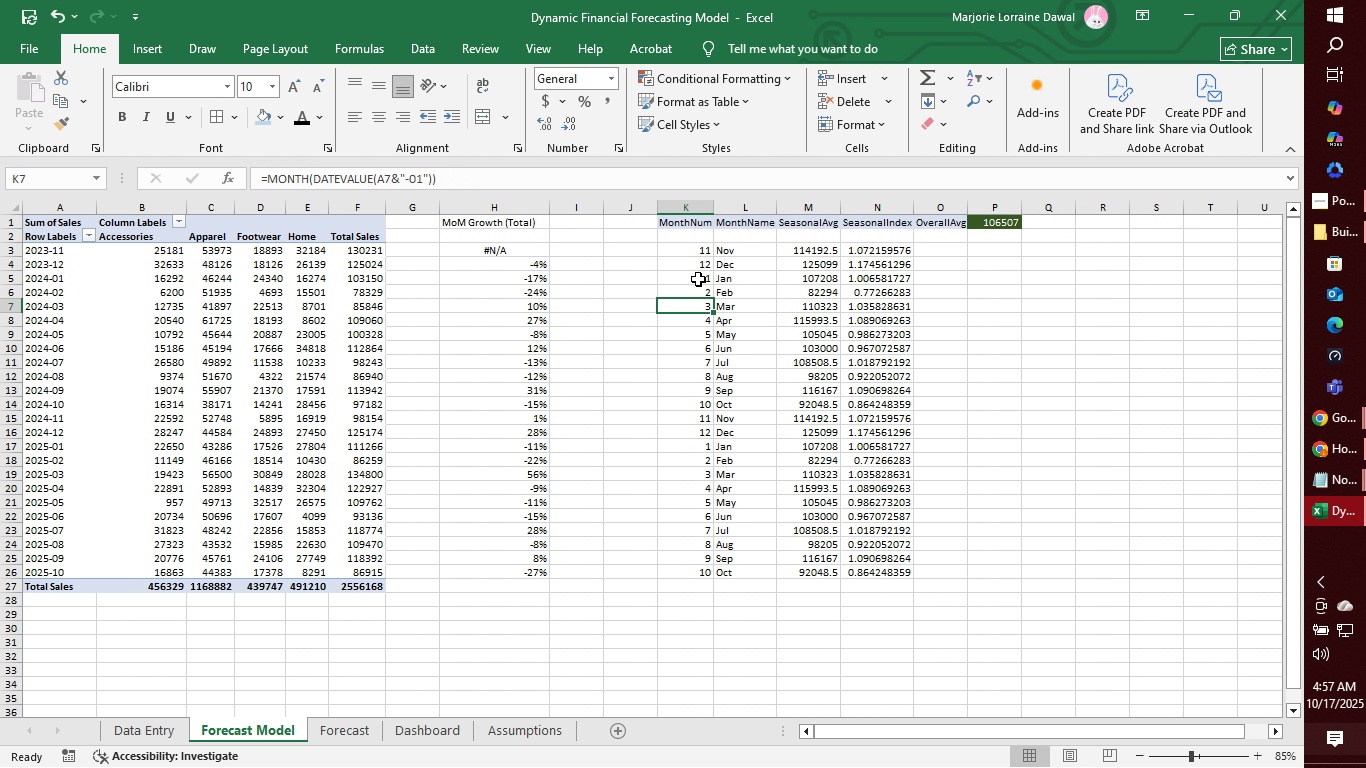 
left_click_drag(start_coordinate=[698, 279], to_coordinate=[900, 432])
 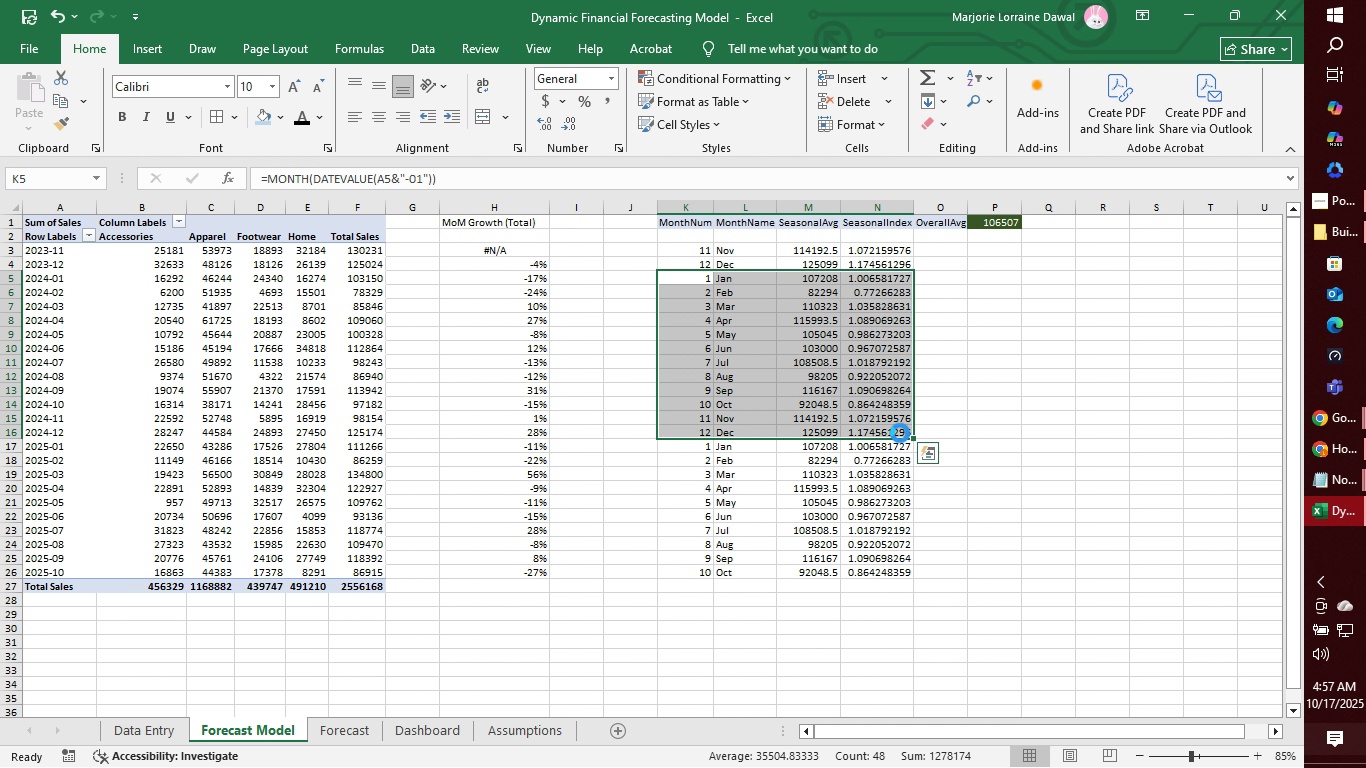 
key(Control+C)
 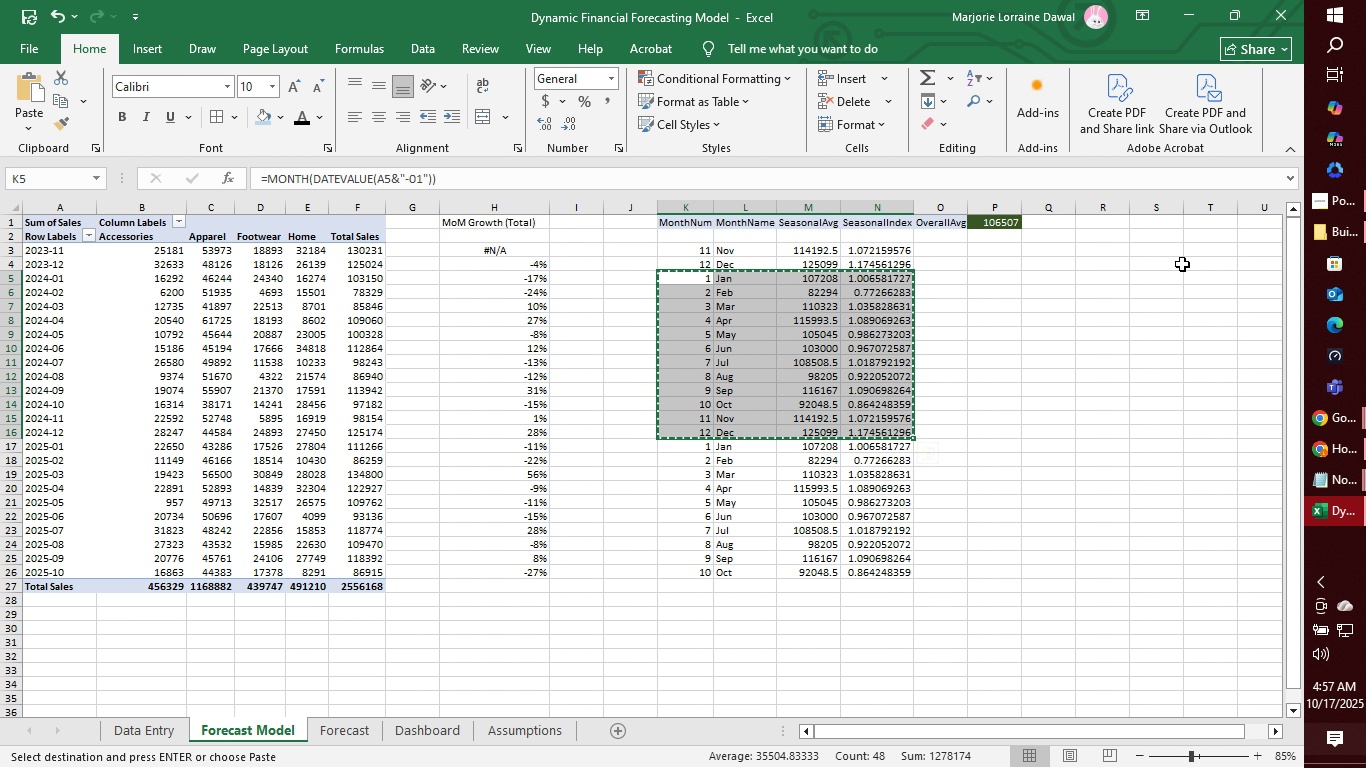 
left_click([1182, 264])
 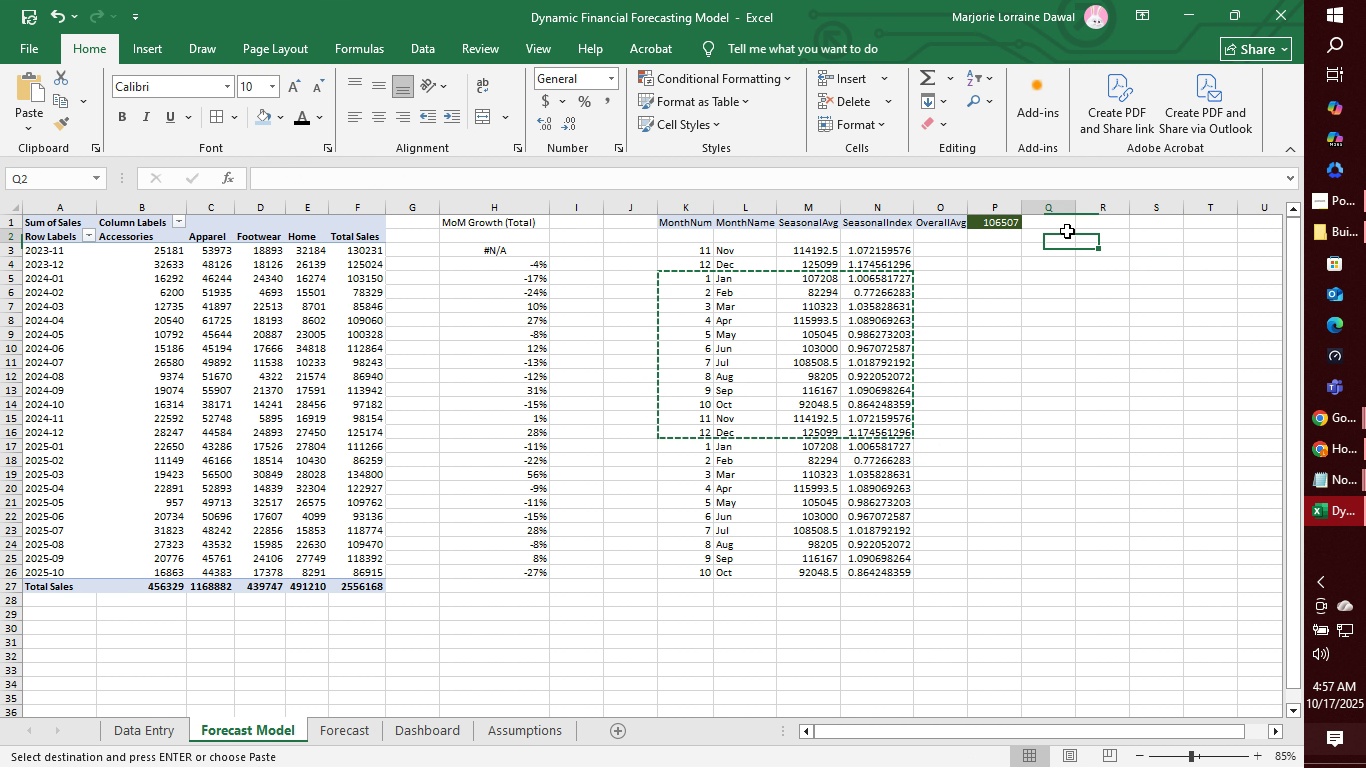 
left_click([1067, 231])
 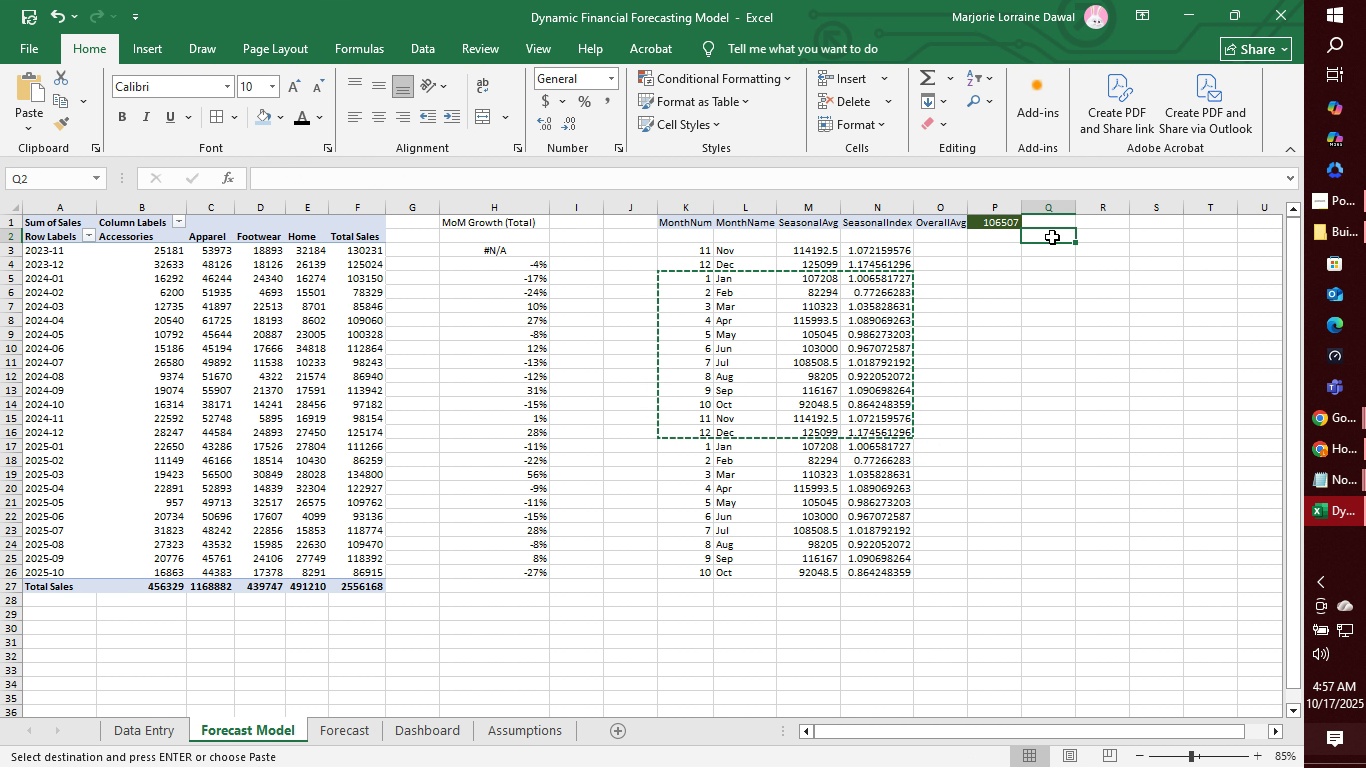 
left_click_drag(start_coordinate=[1052, 237], to_coordinate=[1223, 231])
 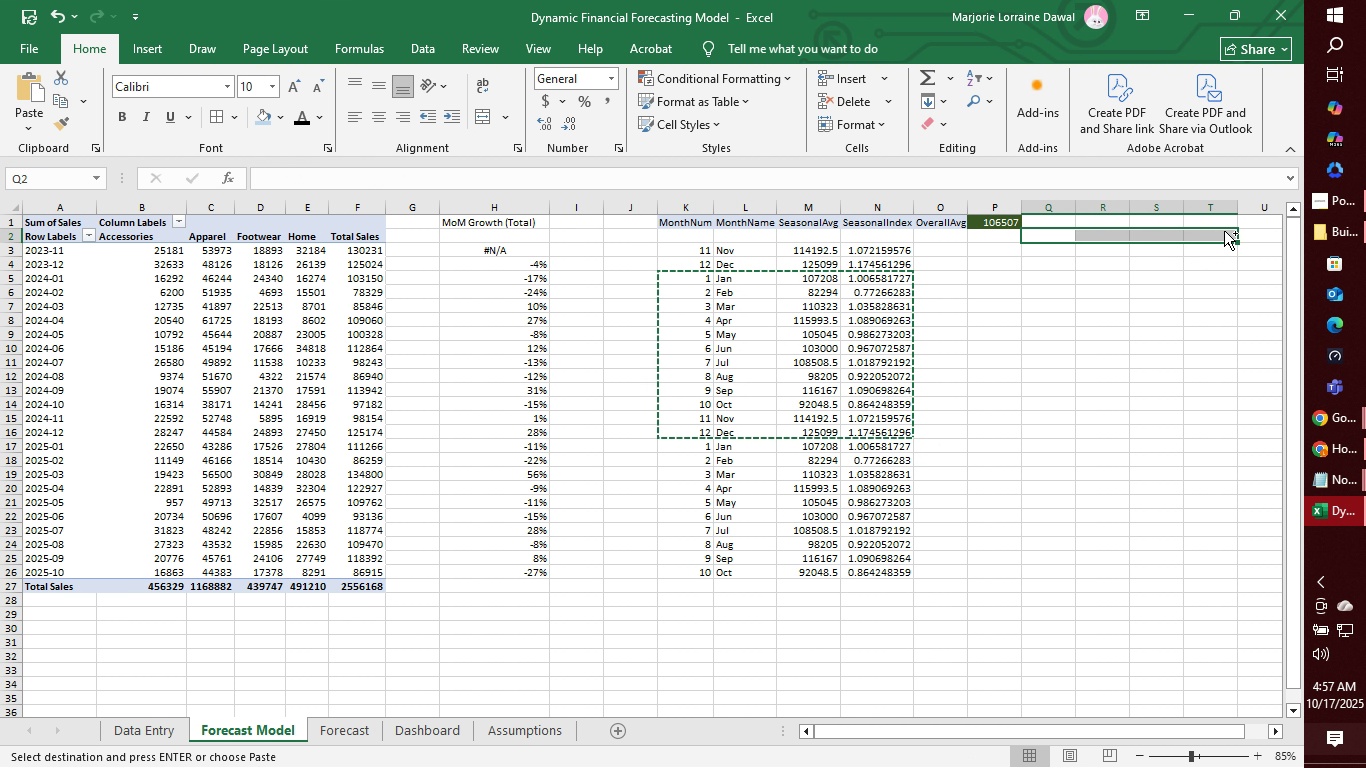 
key(Control+V)
 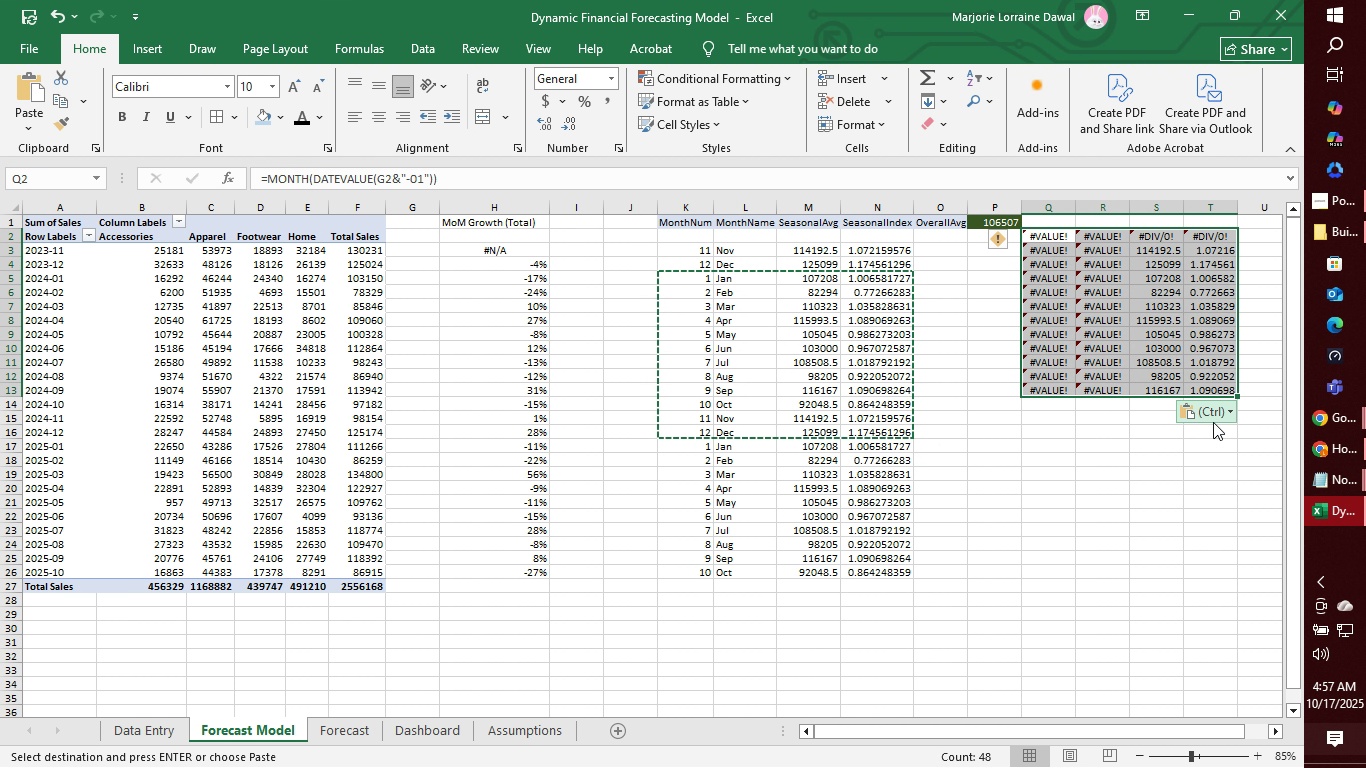 
left_click([1212, 423])
 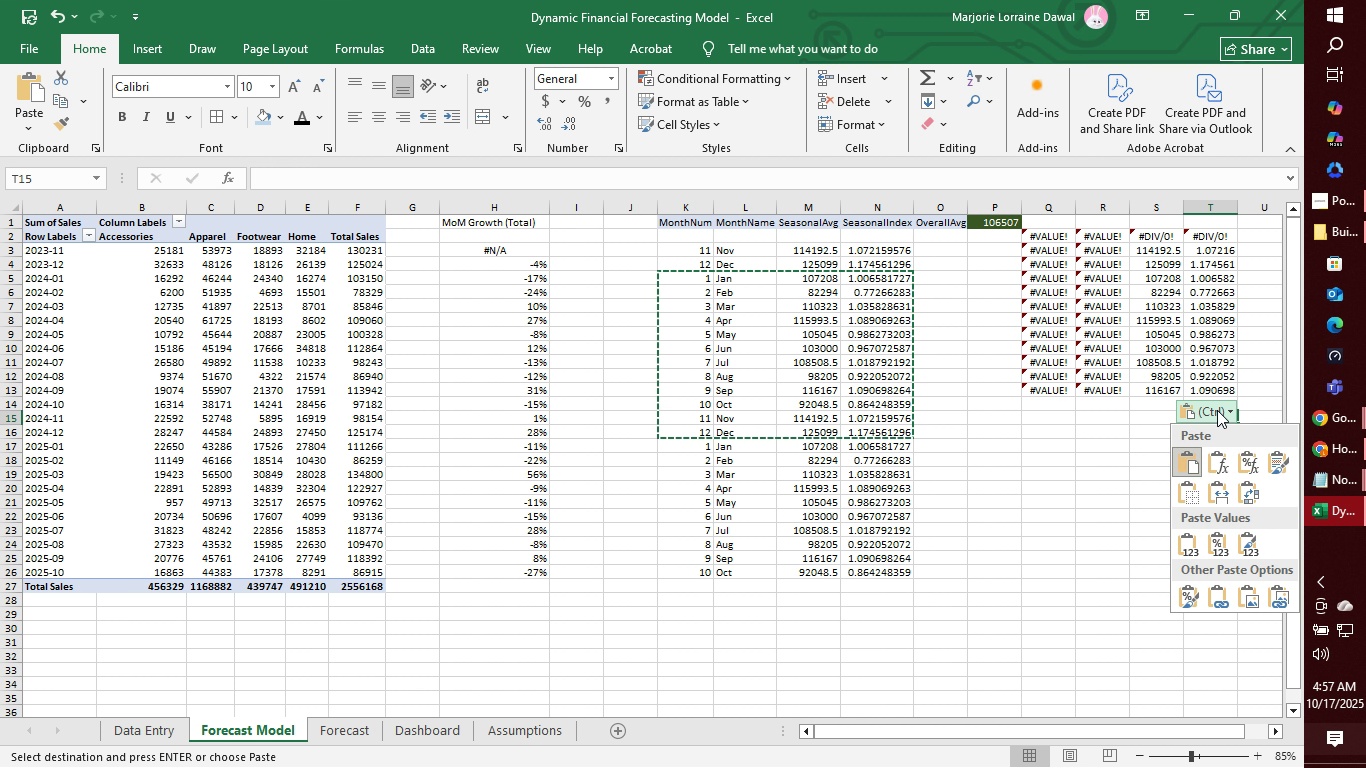 
left_click([1217, 410])
 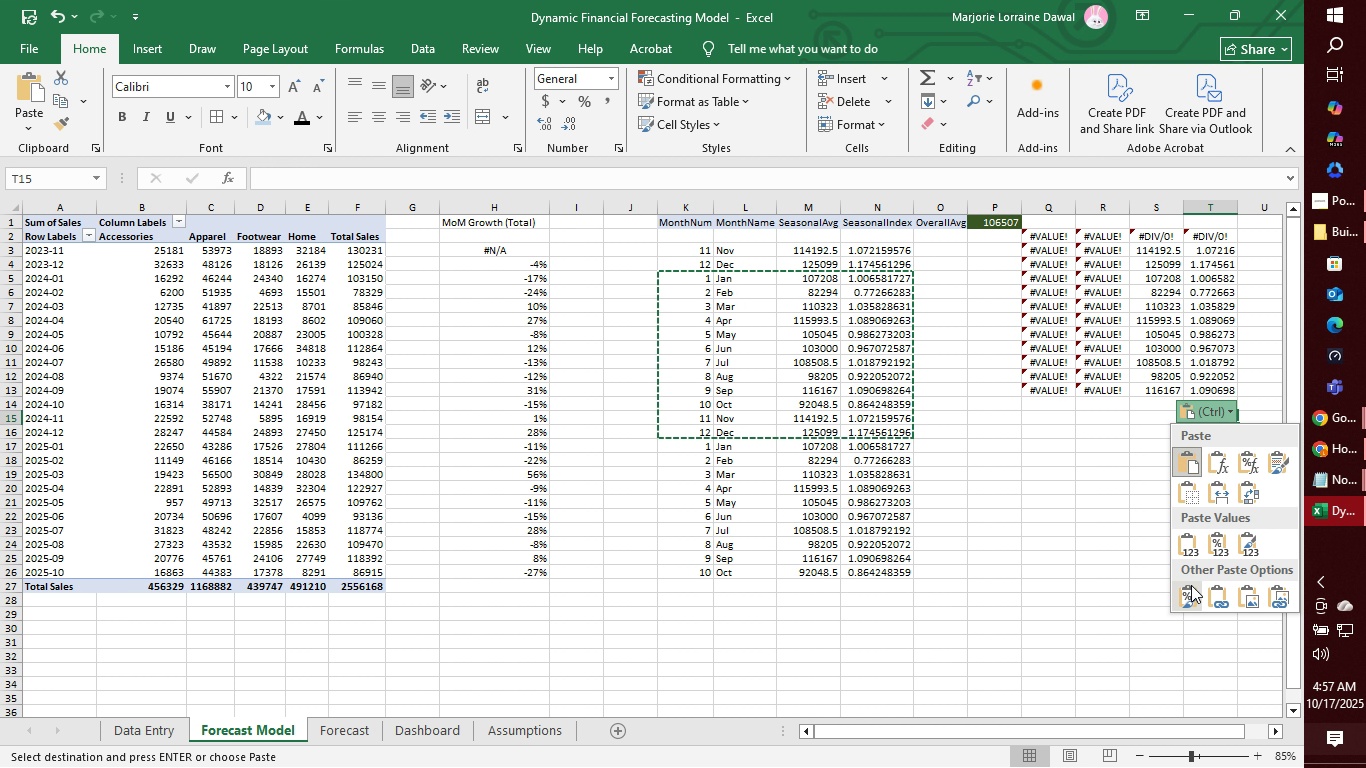 
left_click([1191, 586])
 